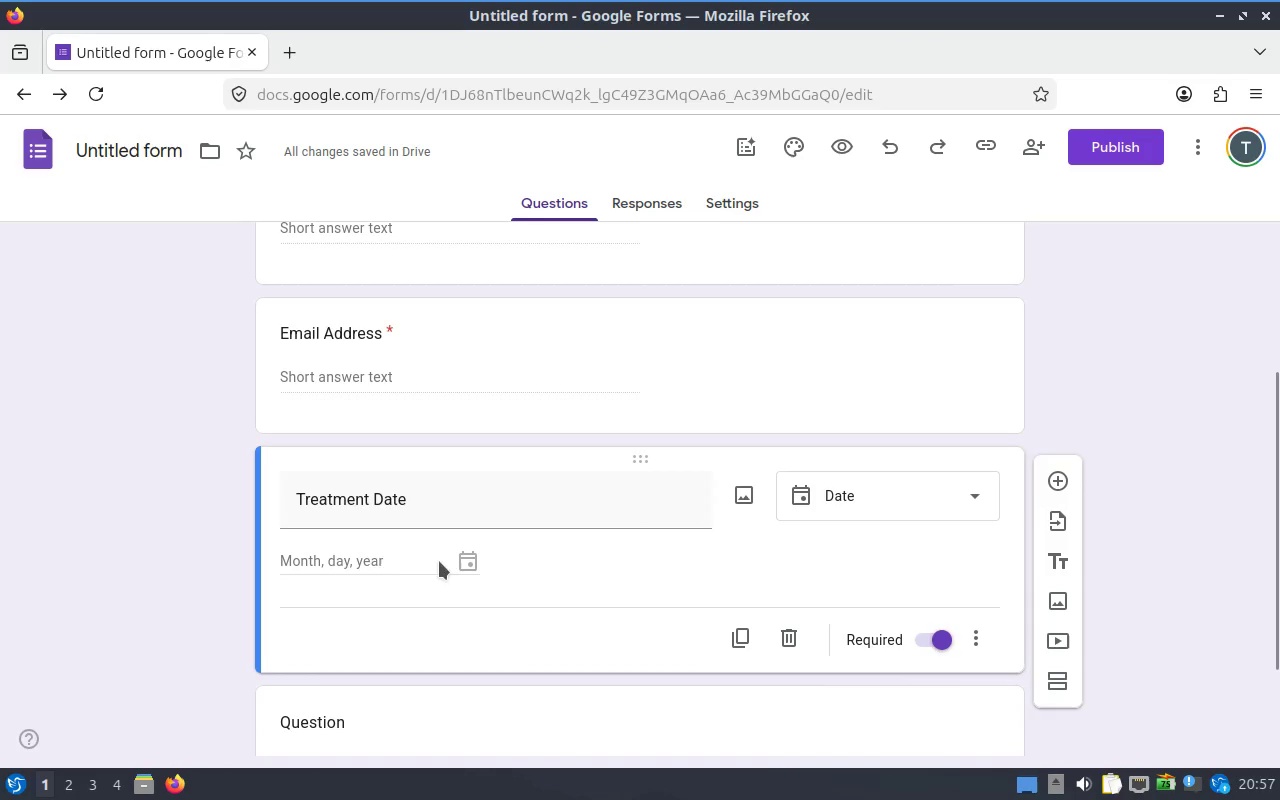 
left_click([440, 562])
 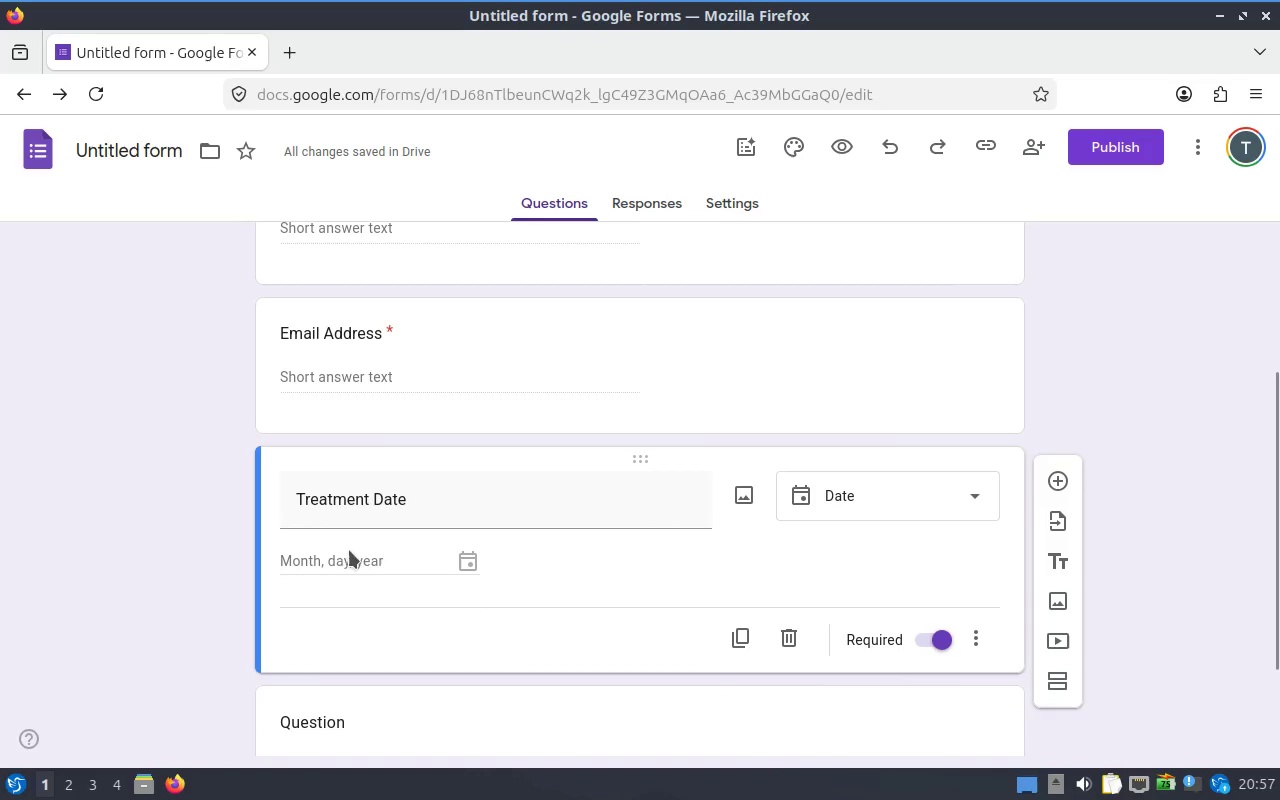 
left_click([349, 550])
 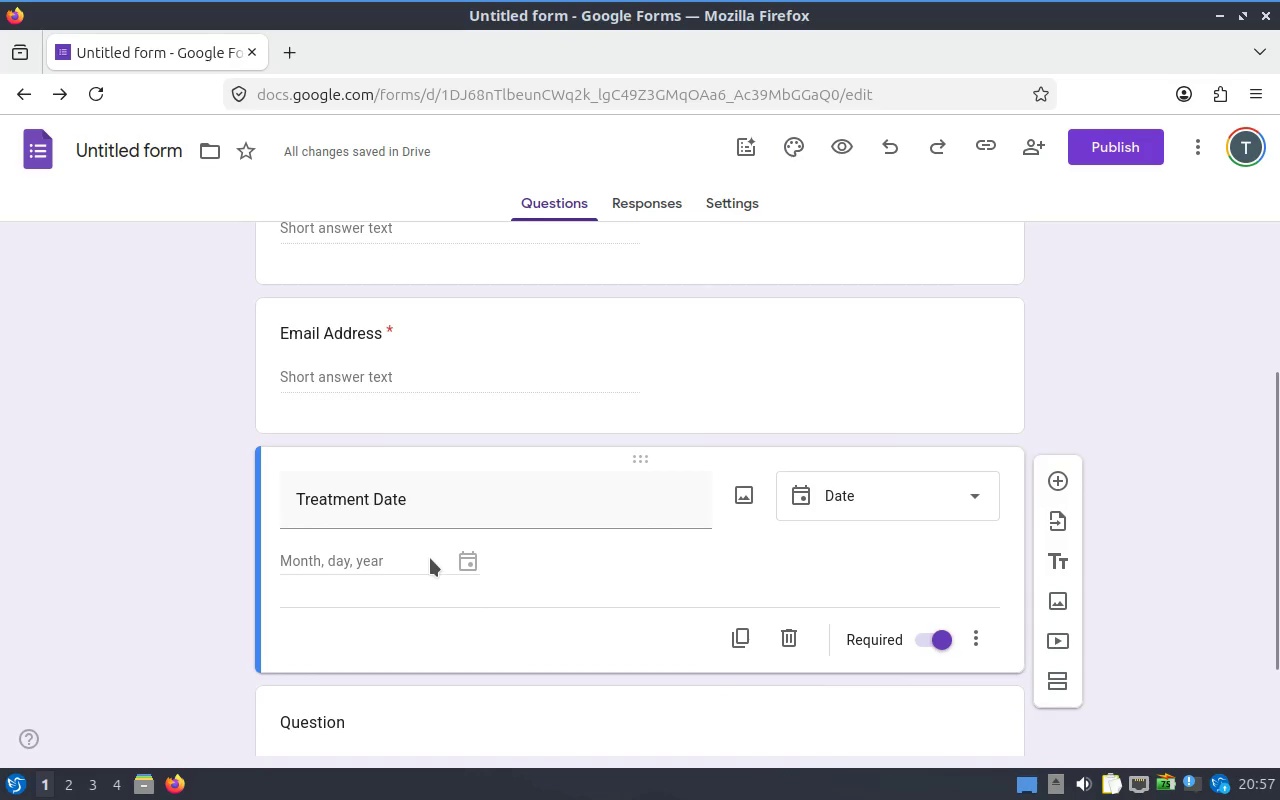 
left_click([430, 558])
 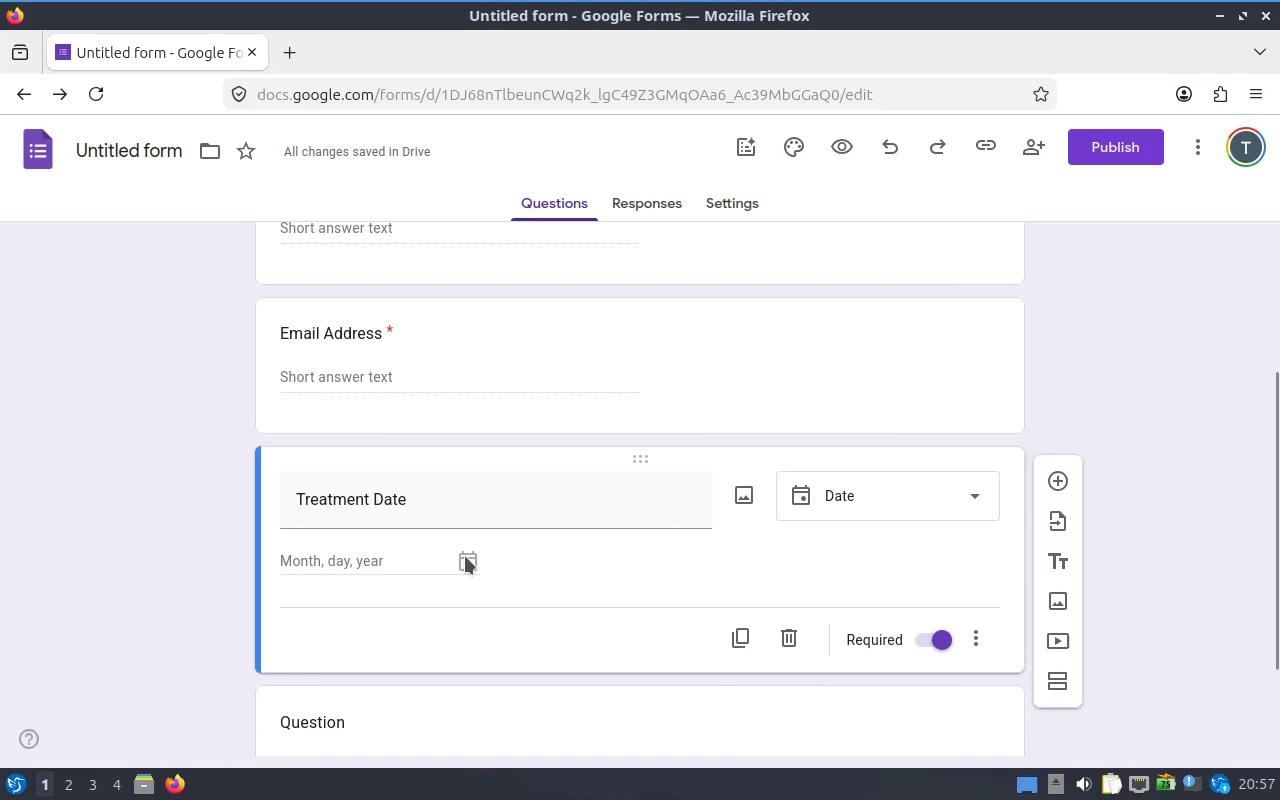 
left_click([465, 556])
 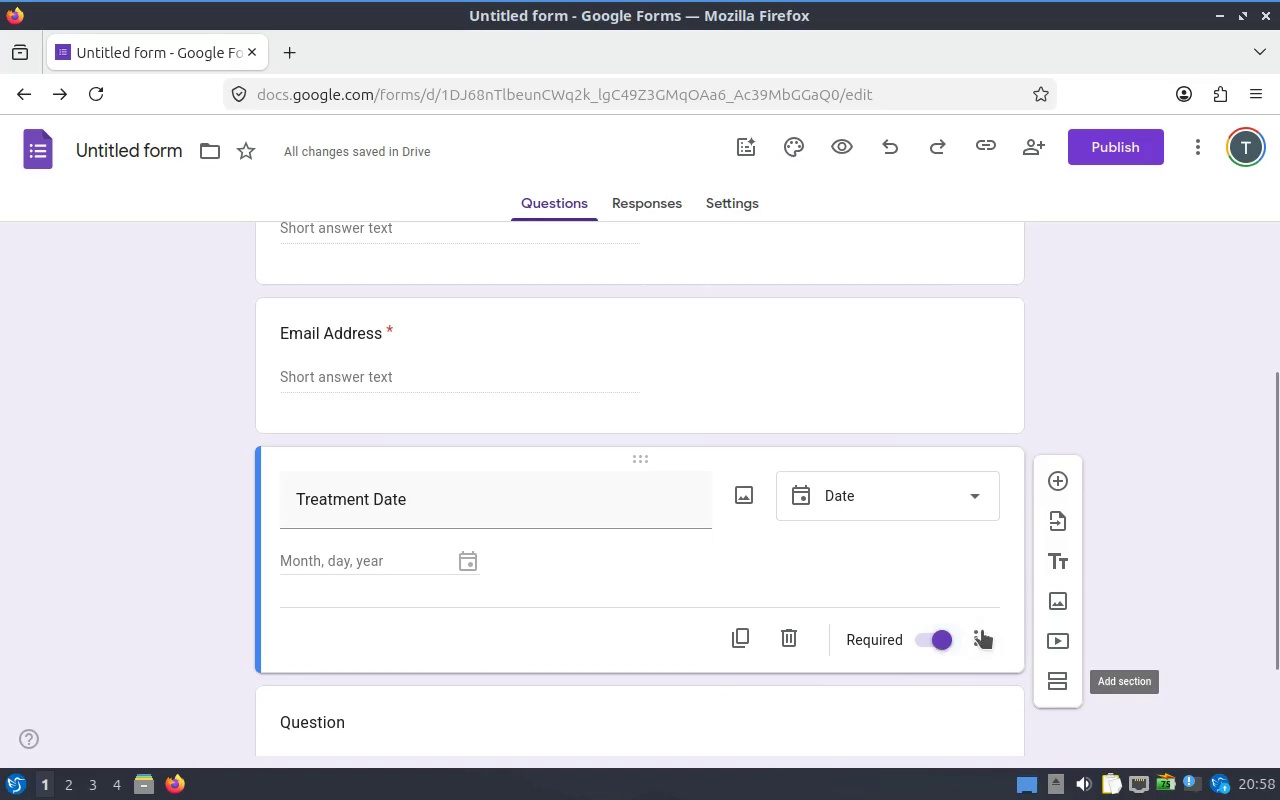 
left_click([985, 630])
 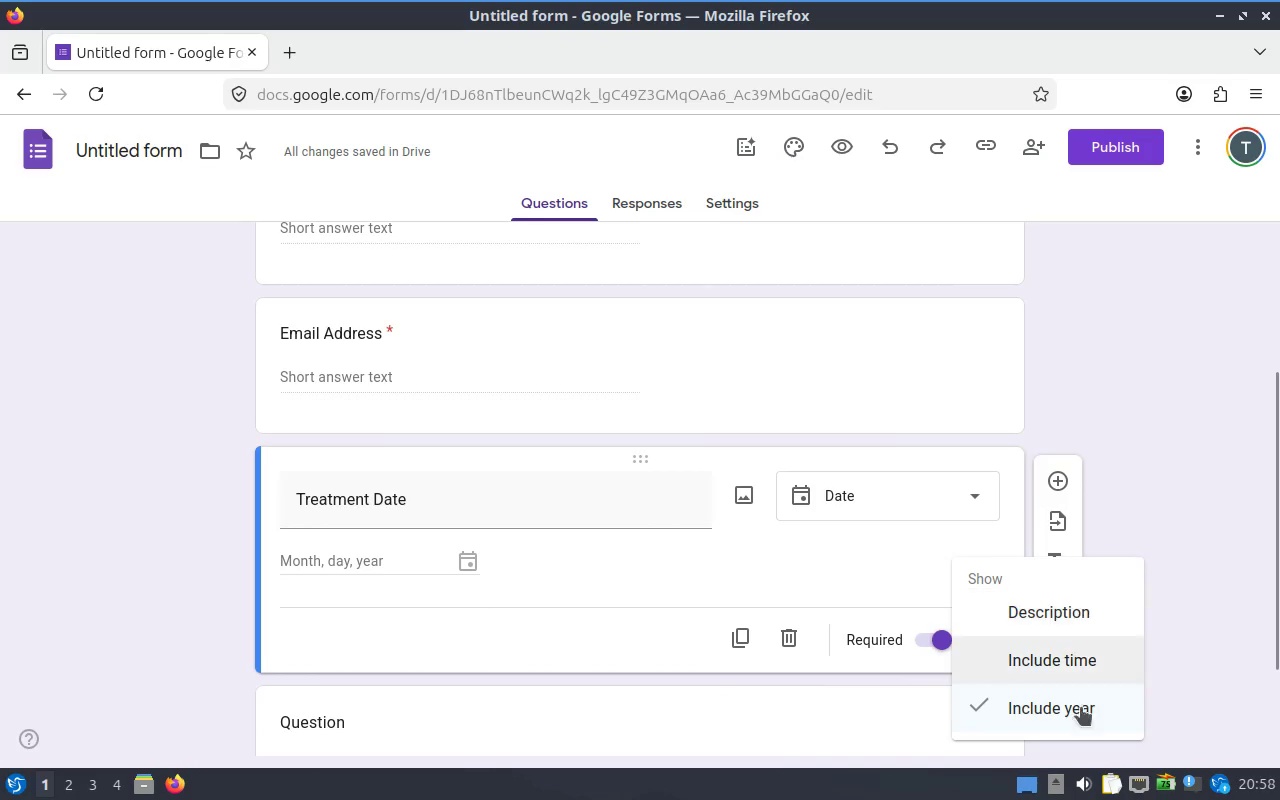 
scroll: coordinate [1071, 652], scroll_direction: down, amount: 1.0
 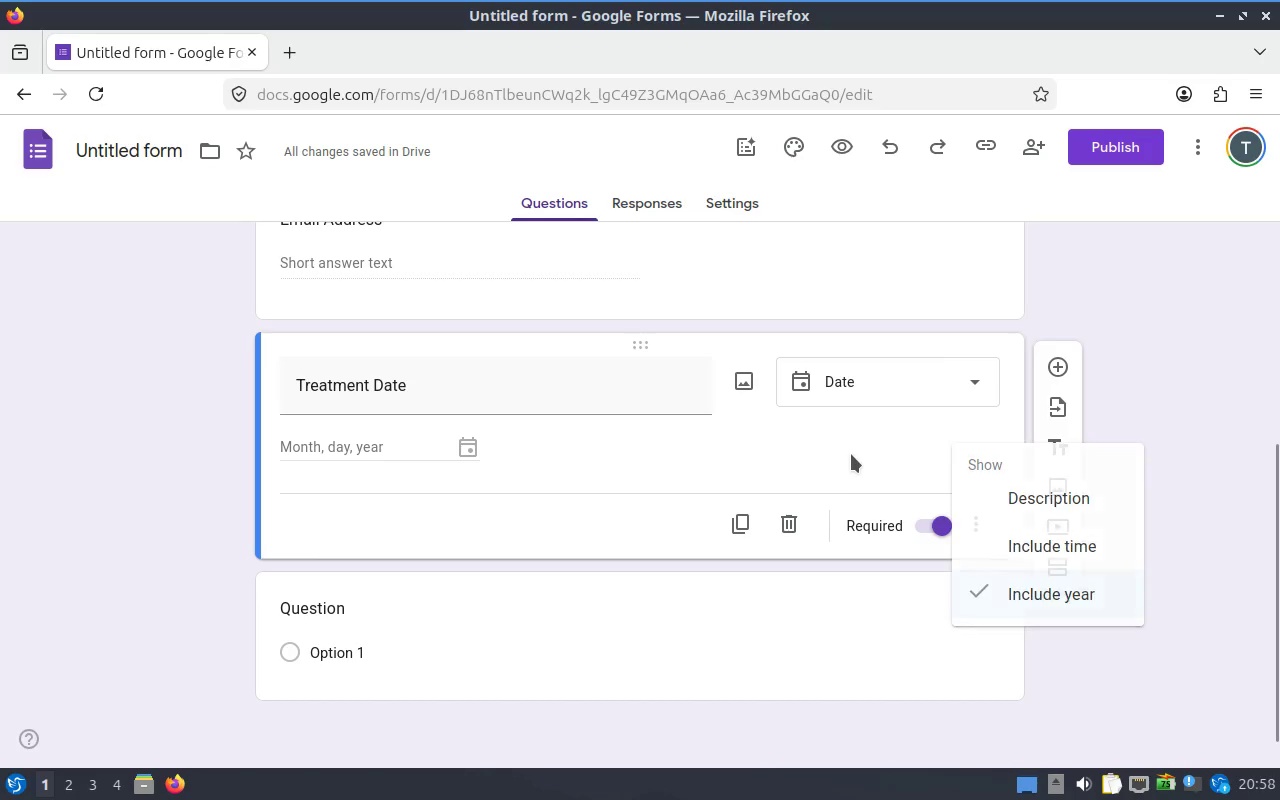 
mouse_move([769, 522])
 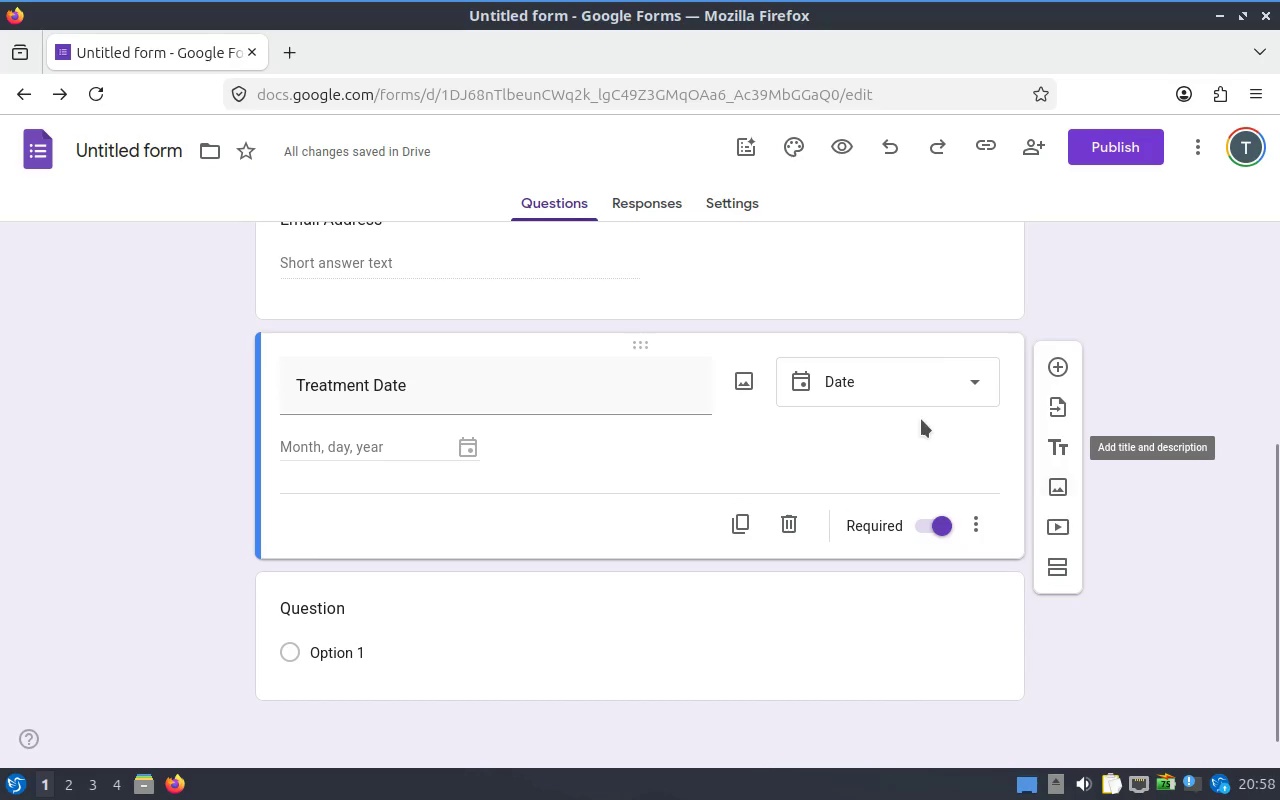 
left_click([920, 421])
 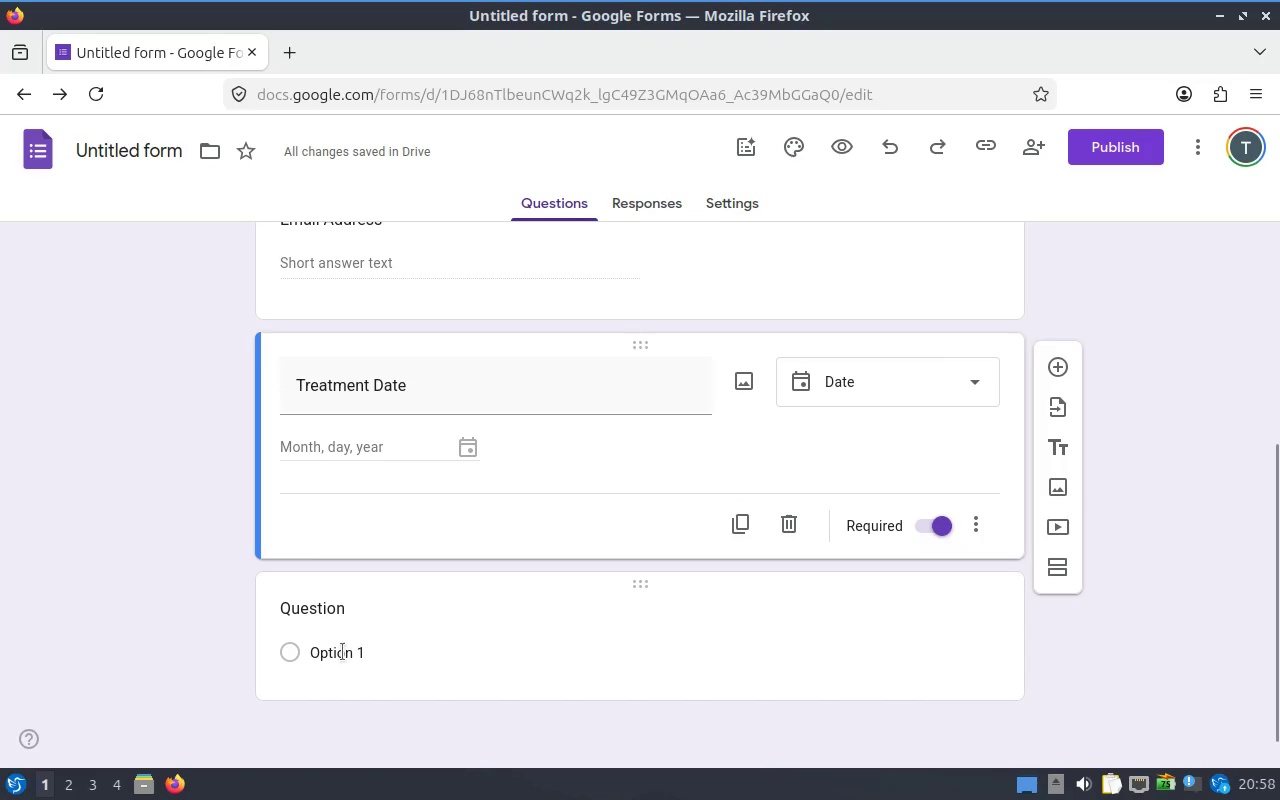 
left_click([536, 610])
 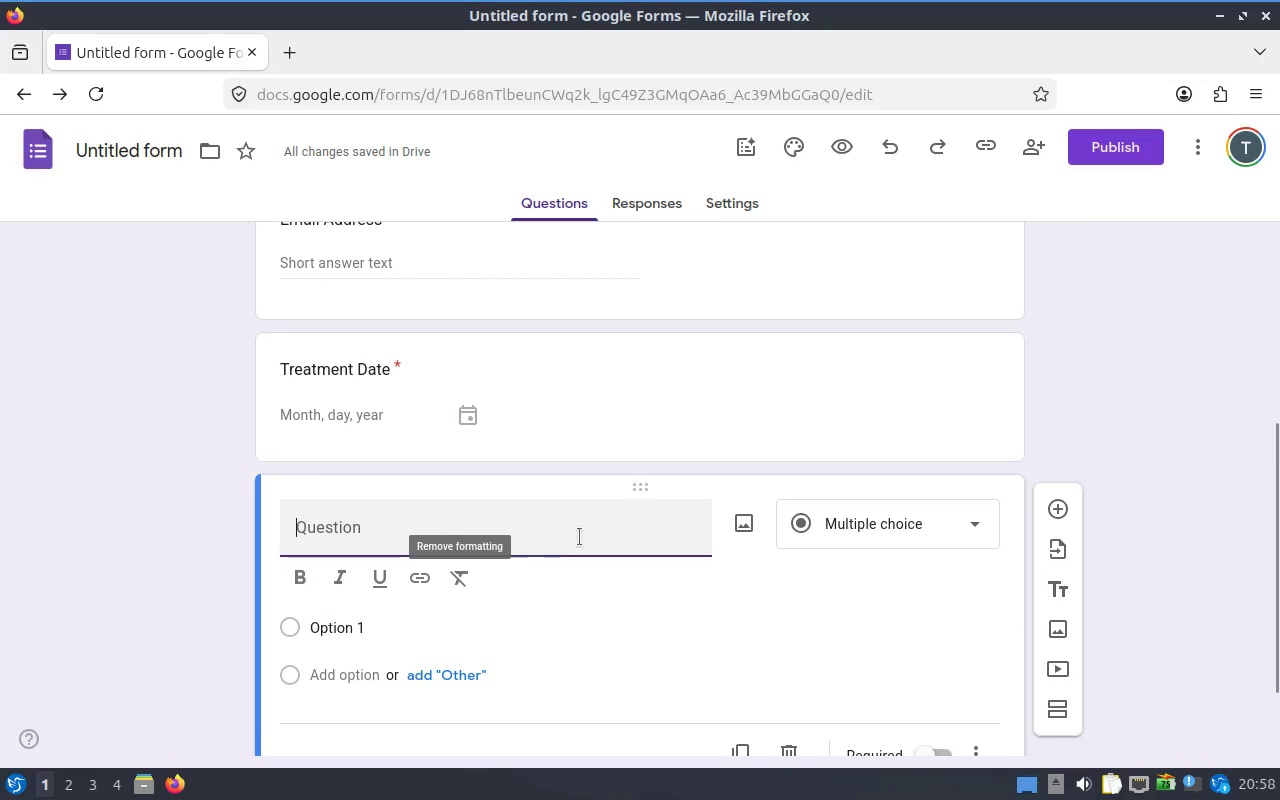 
scroll: coordinate [559, 555], scroll_direction: down, amount: 2.0
 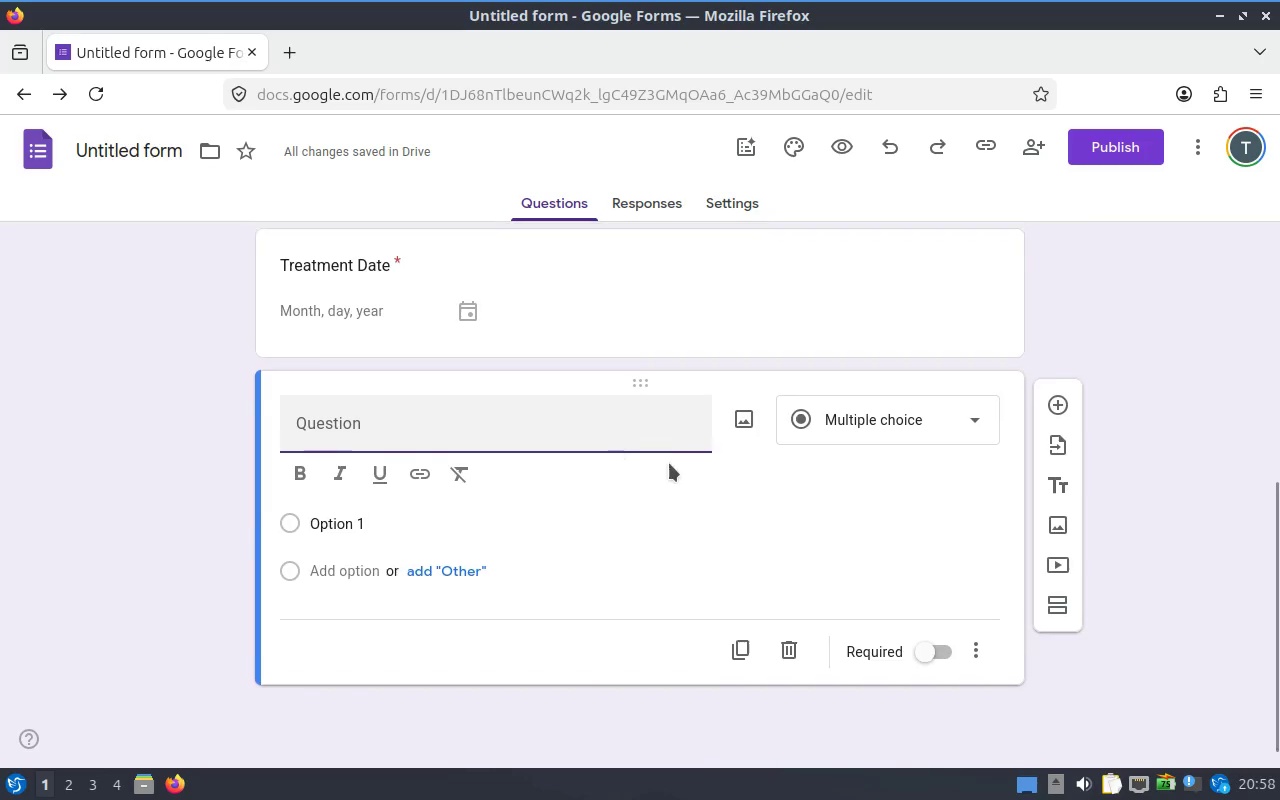 
scroll: coordinate [674, 473], scroll_direction: none, amount: 0.0
 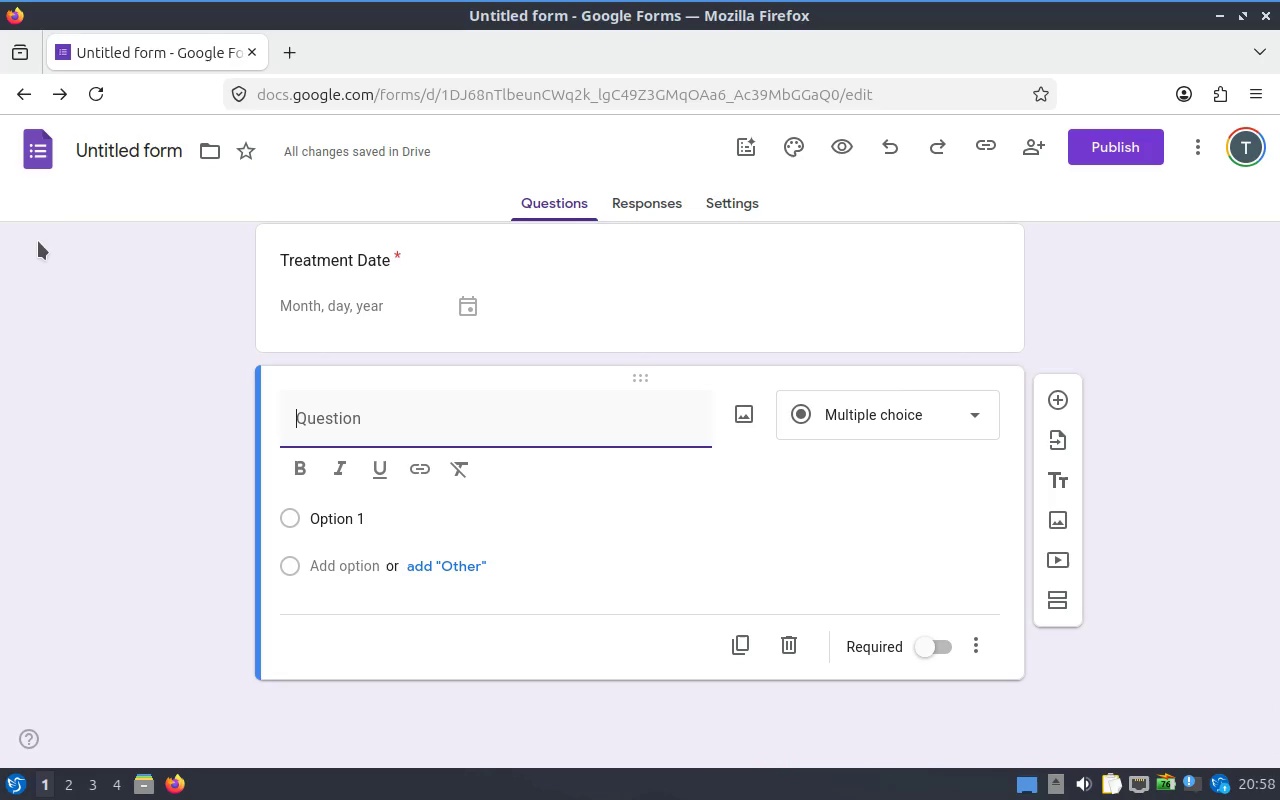 
wait(24.43)
 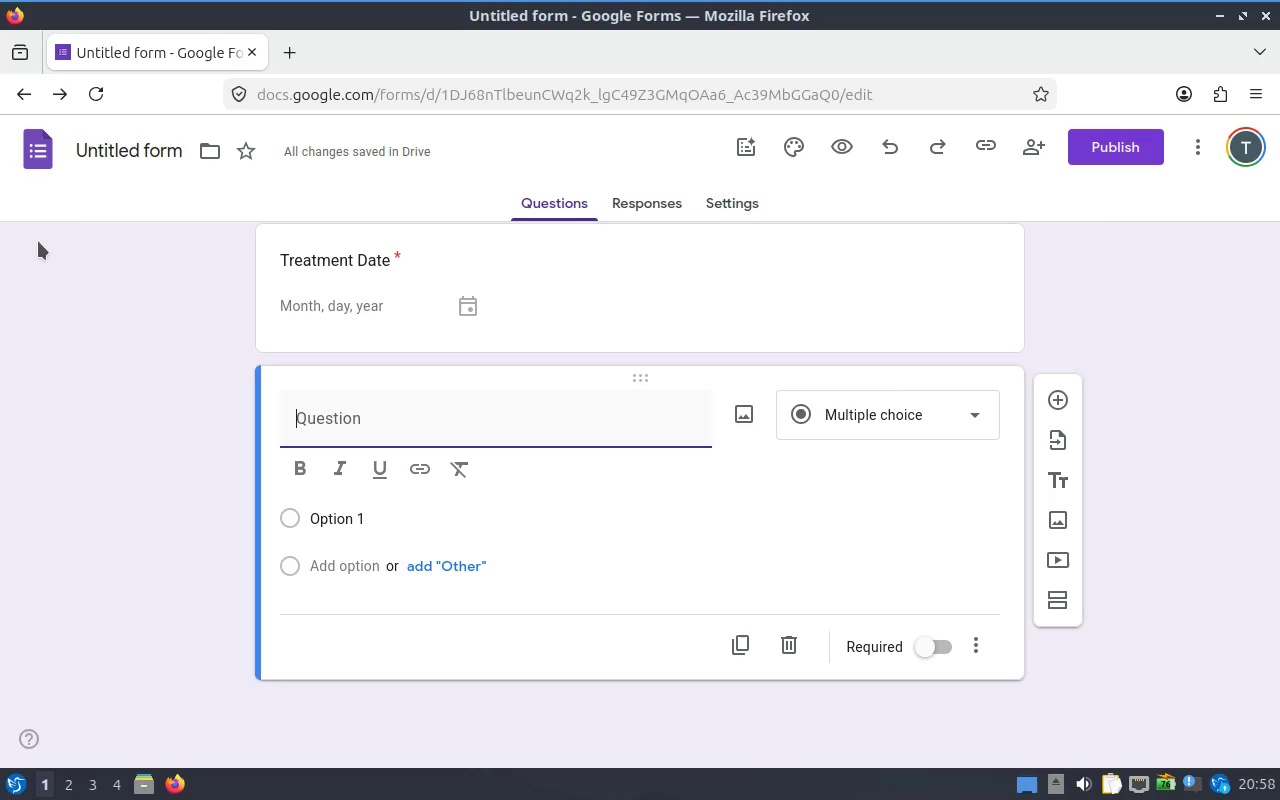 
left_click([985, 469])
 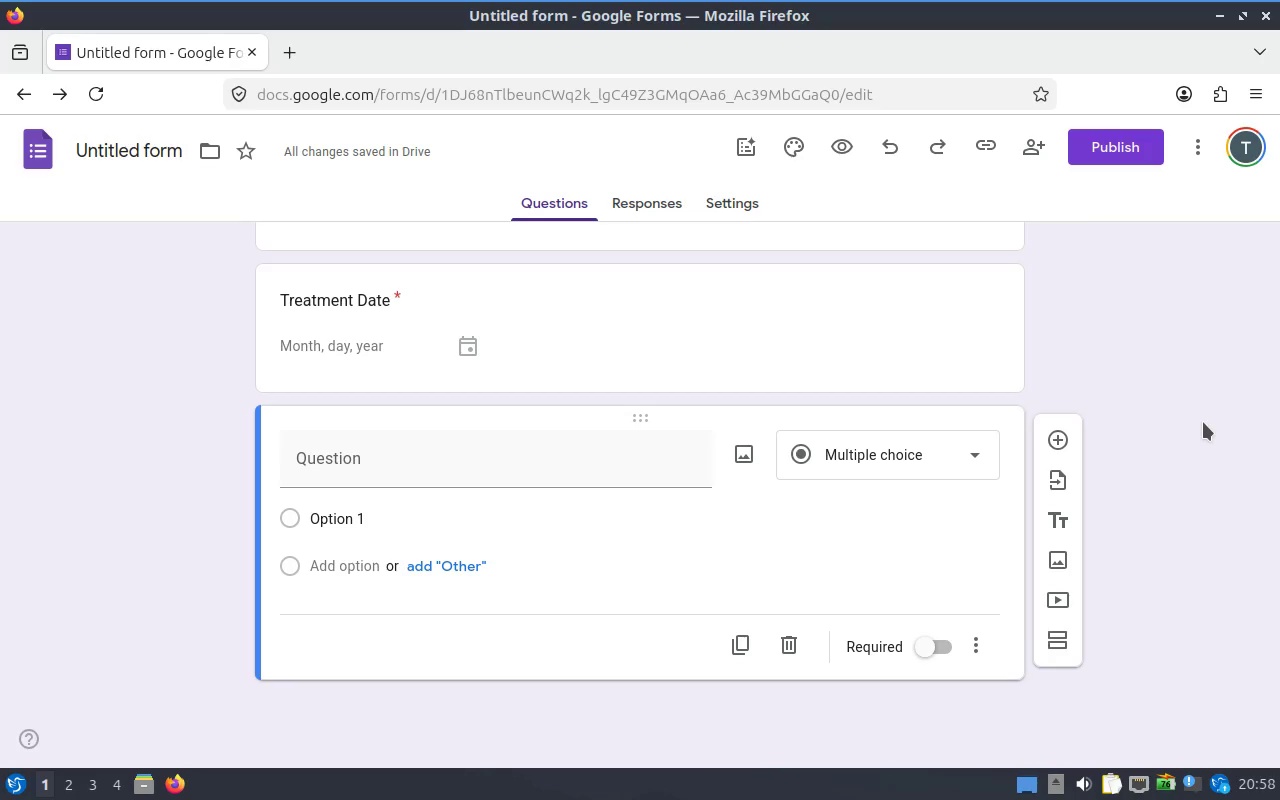 
wait(21.67)
 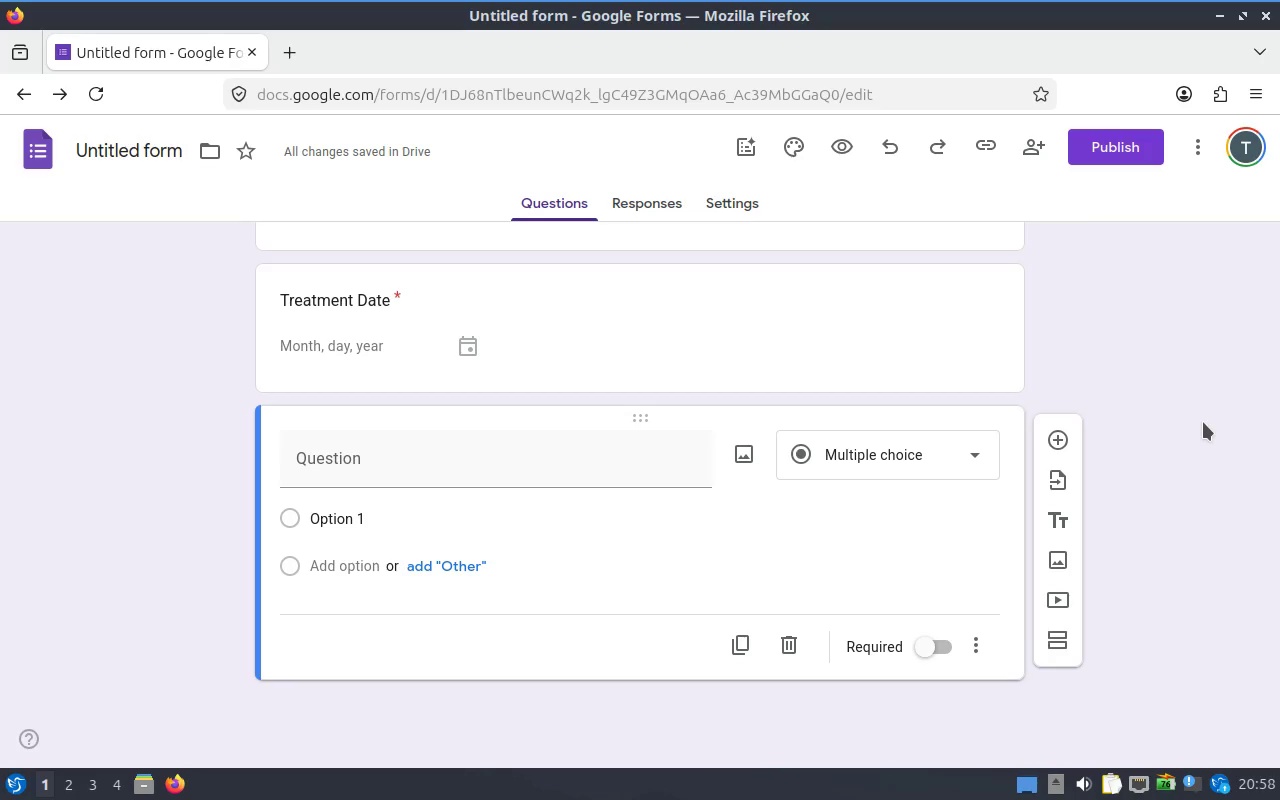 
left_click([1203, 422])
 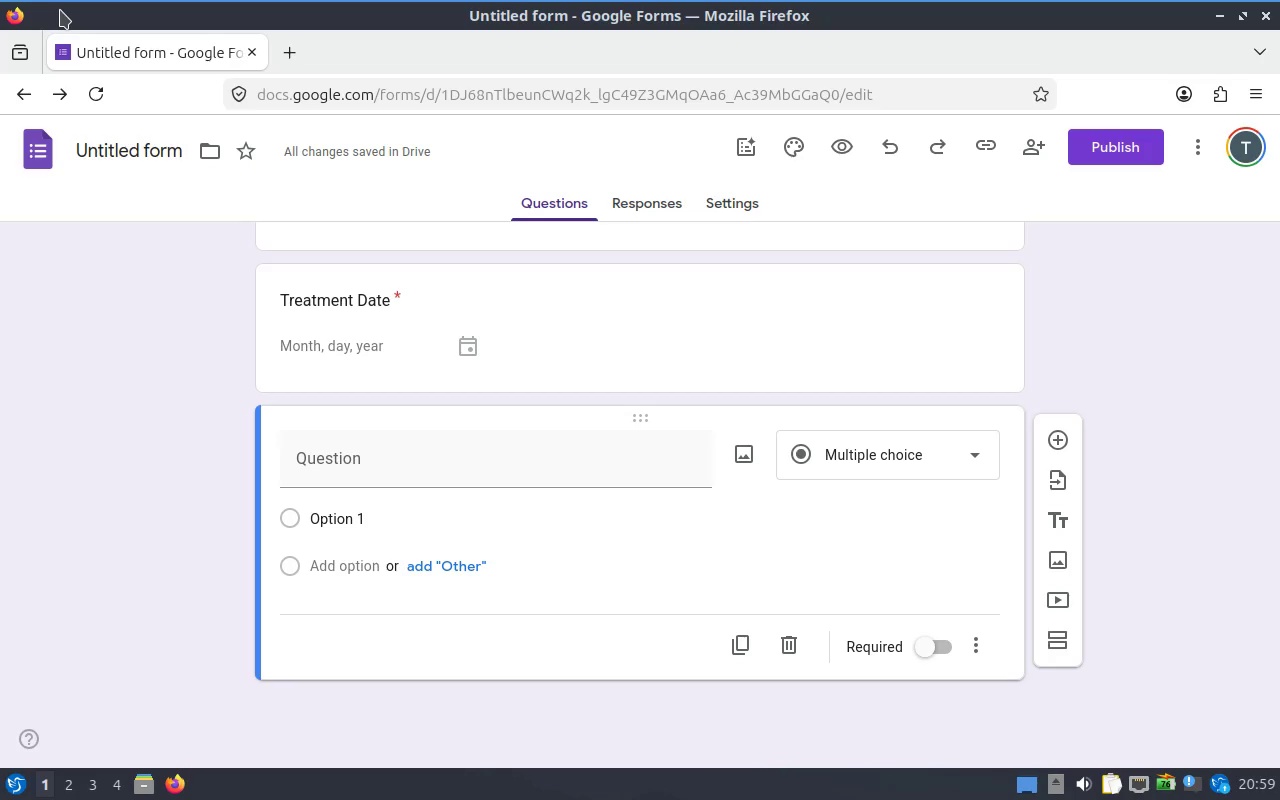 
wait(16.99)
 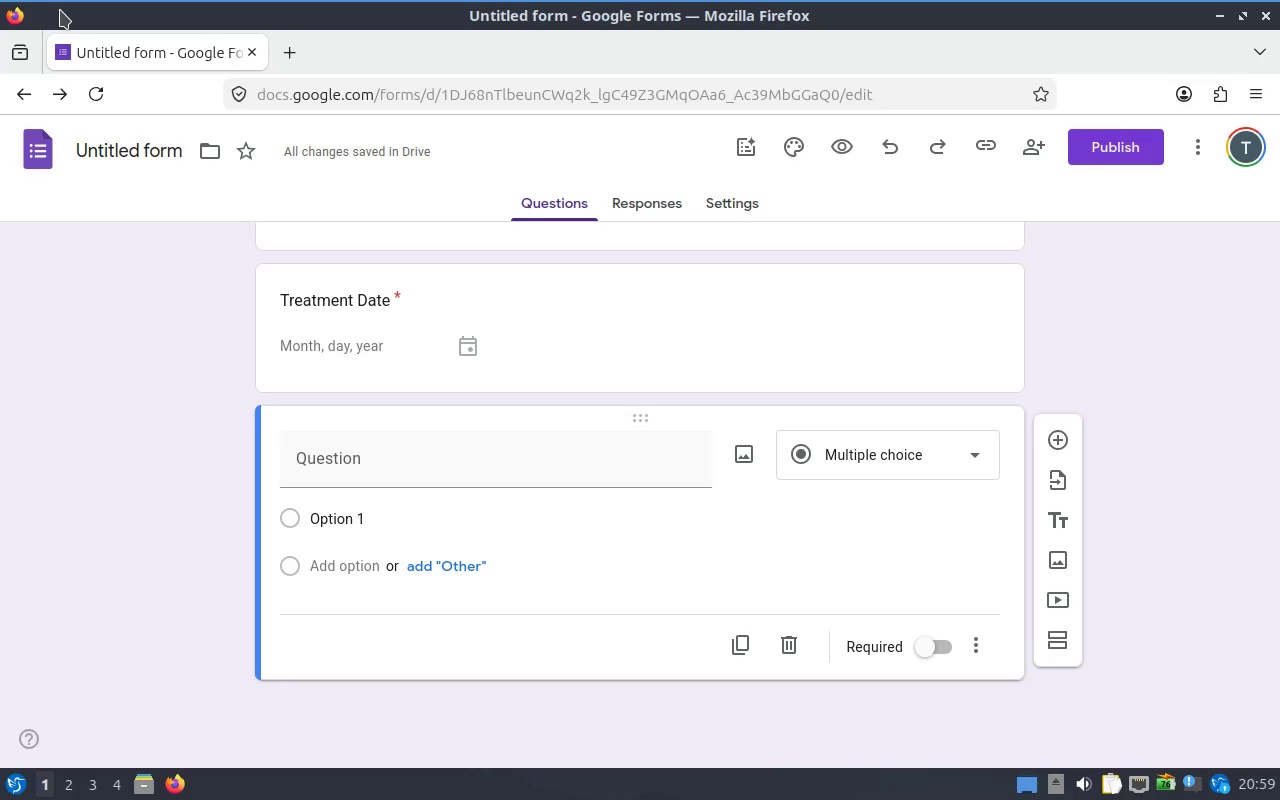 
left_click([461, 455])
 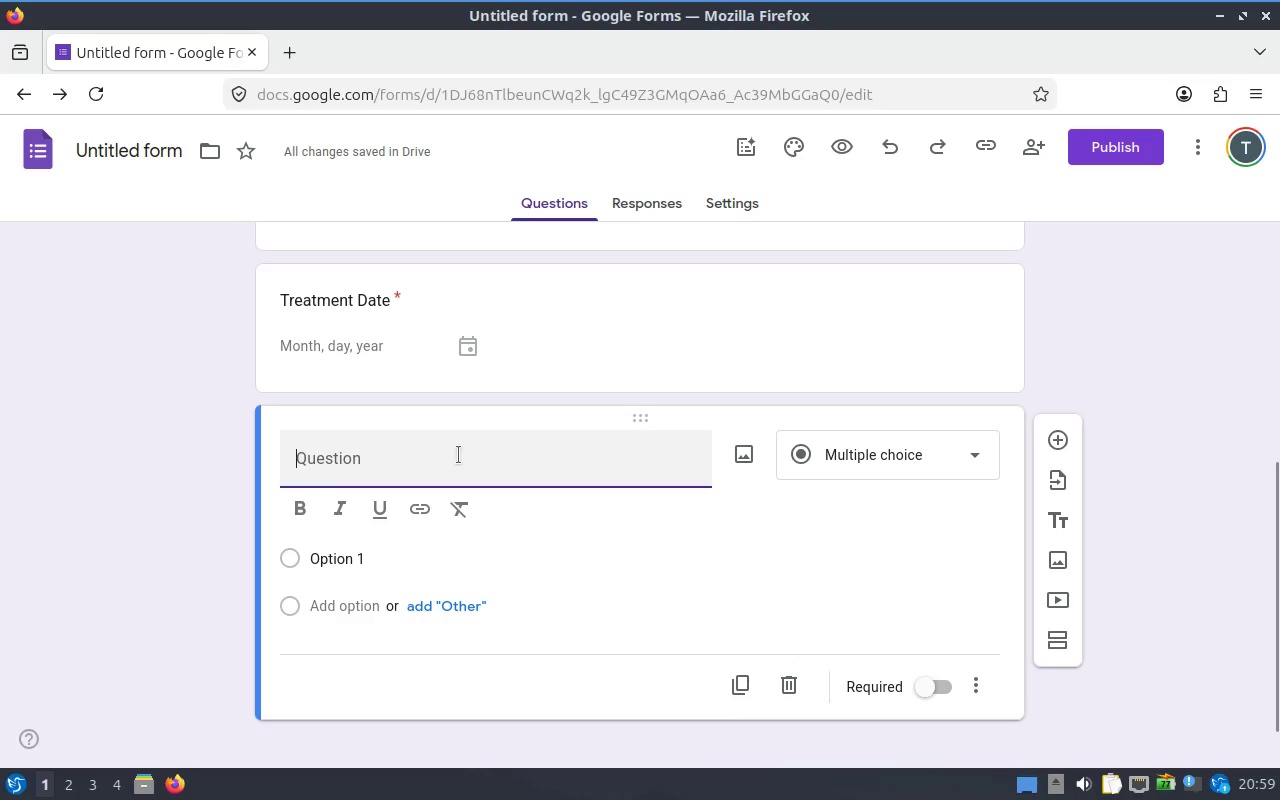 
type(Experience)
 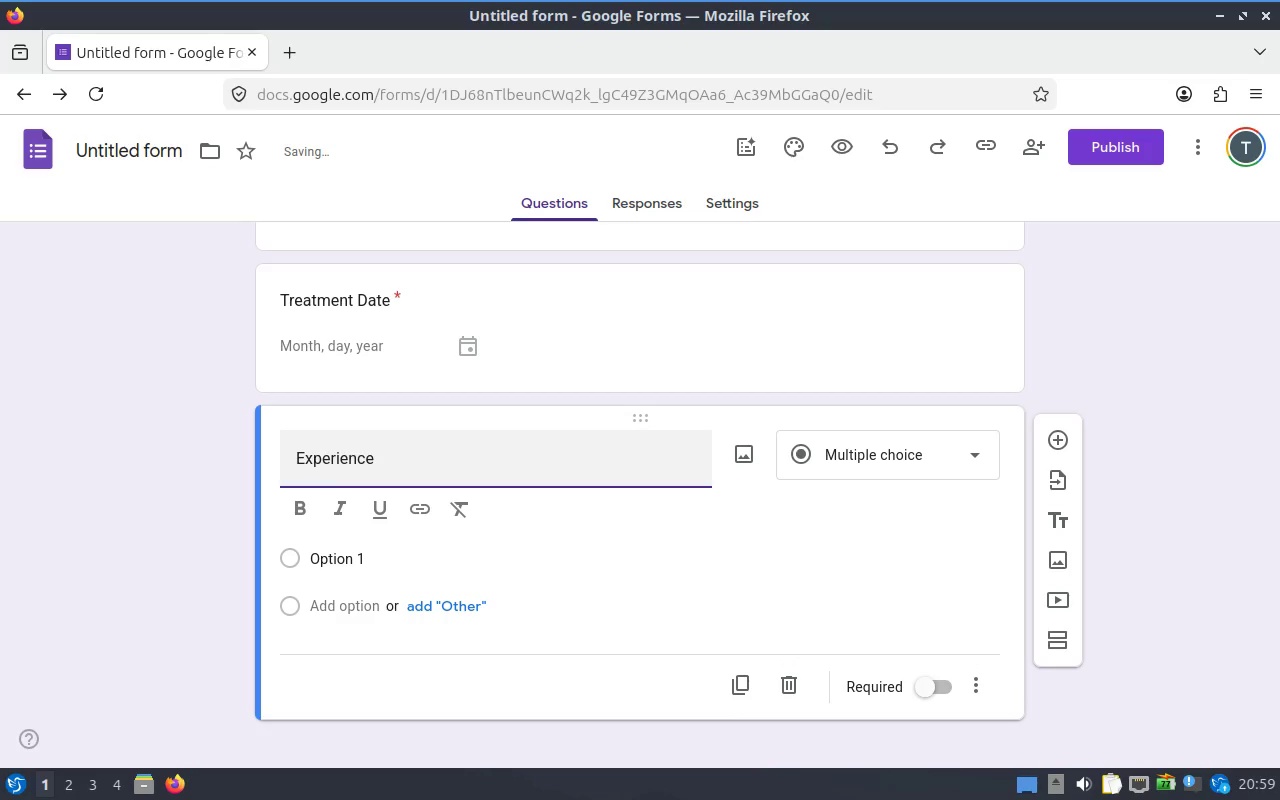 
key(Control+ControlLeft)
 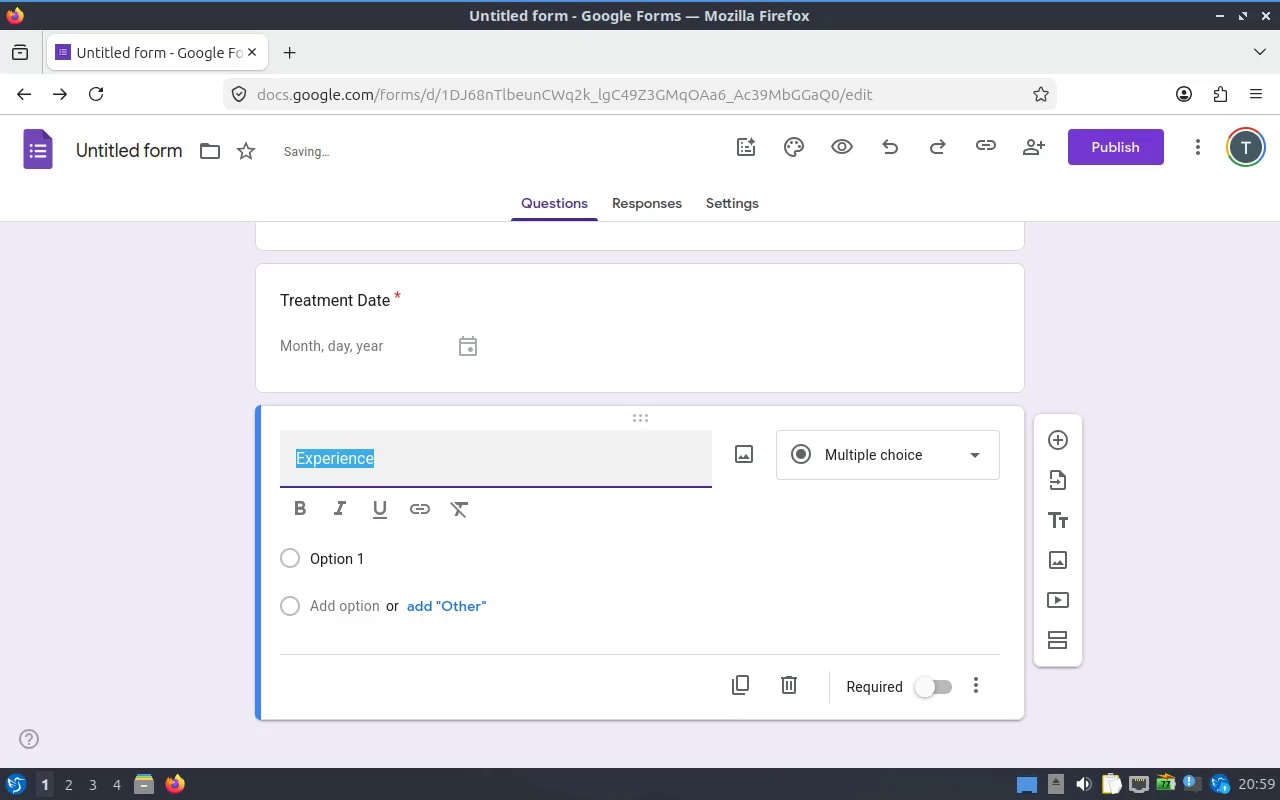 
key(Control+A)
 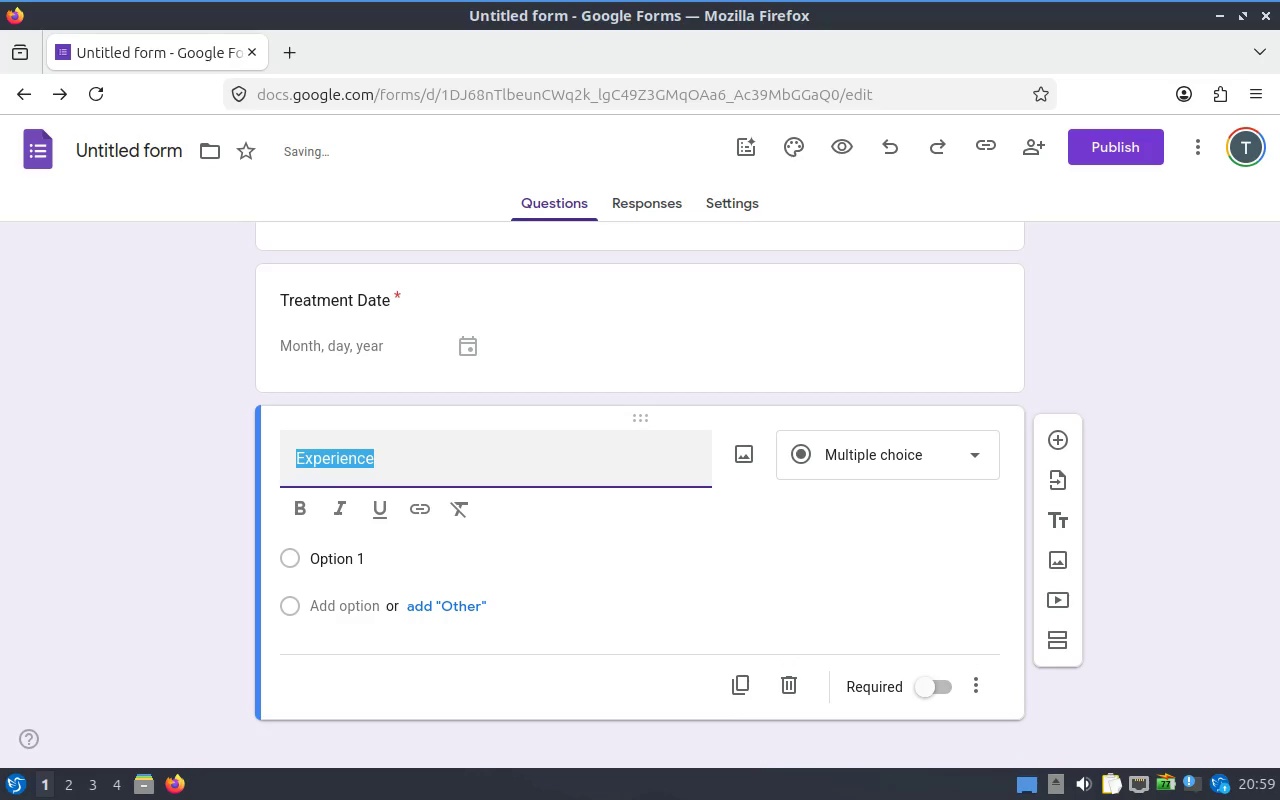 
type(Share Your Expe)
 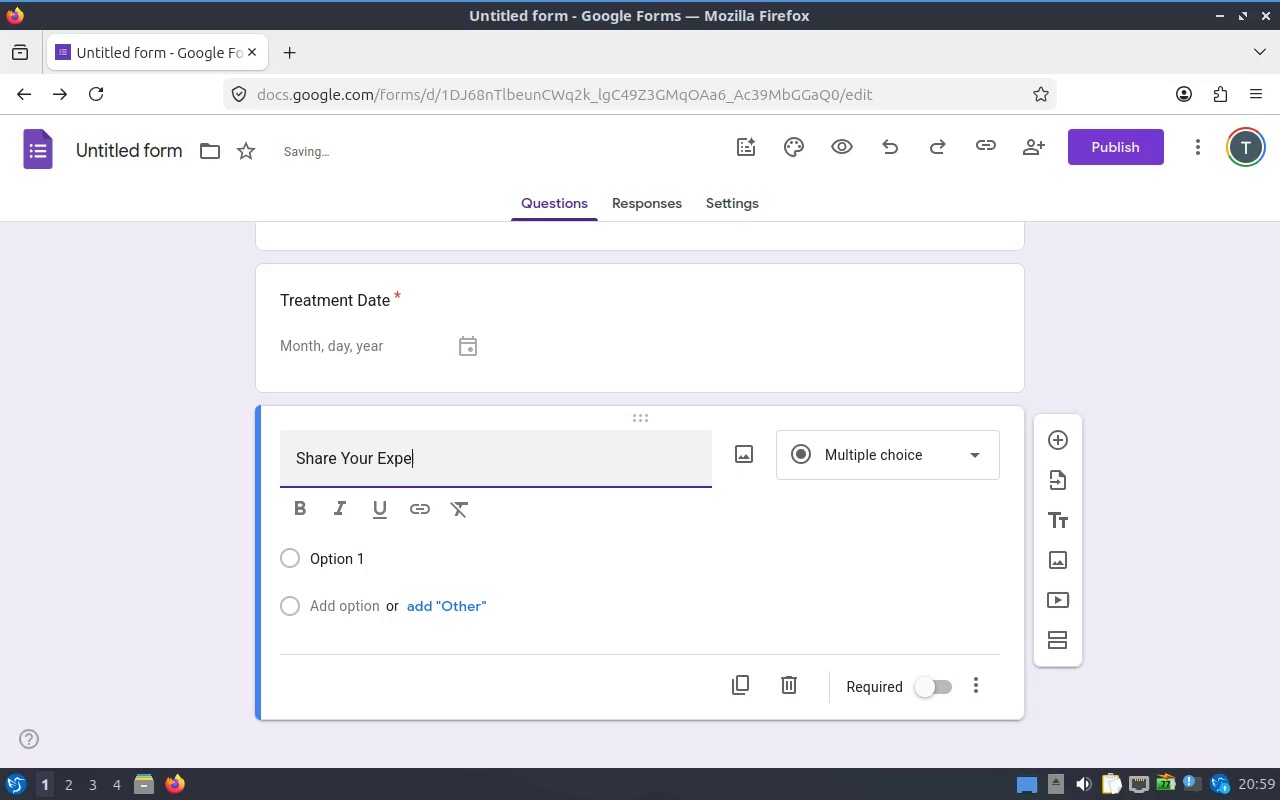 
key(Control+ControlLeft)
 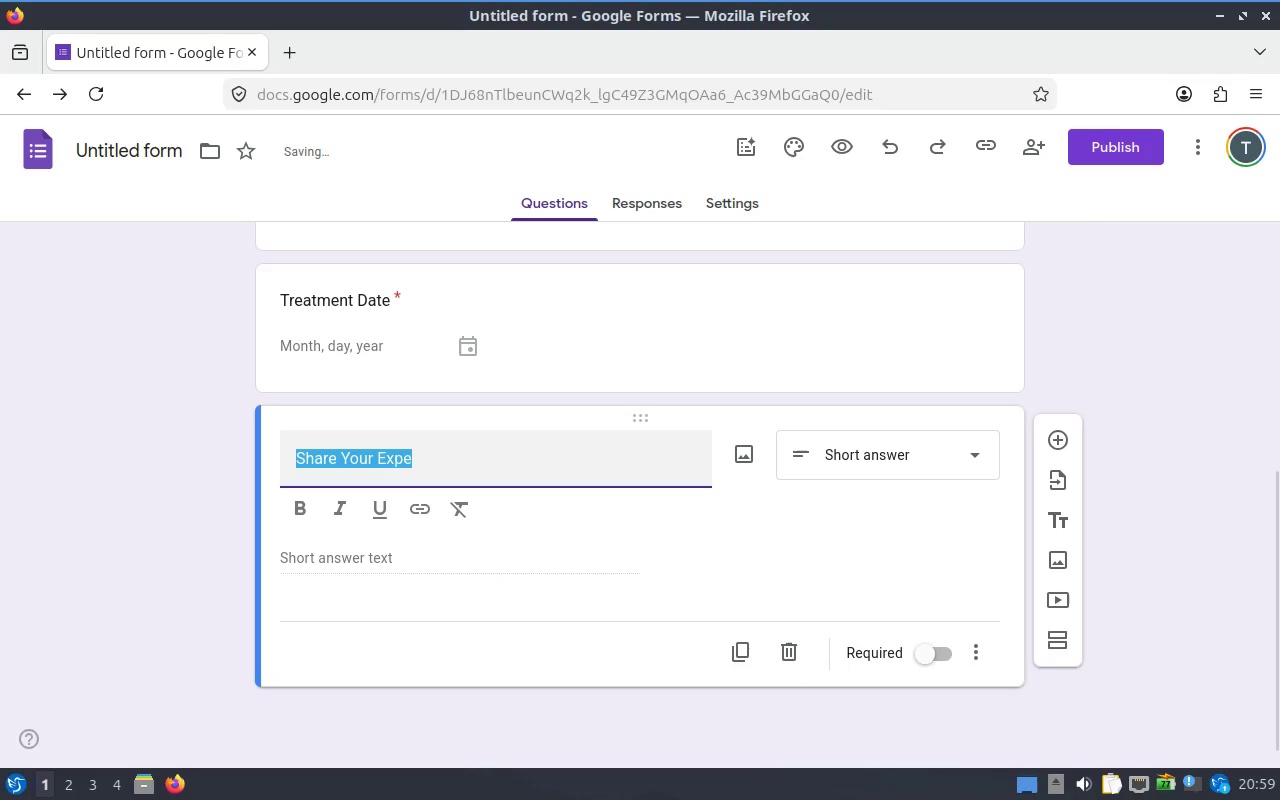 
key(Control+A)
 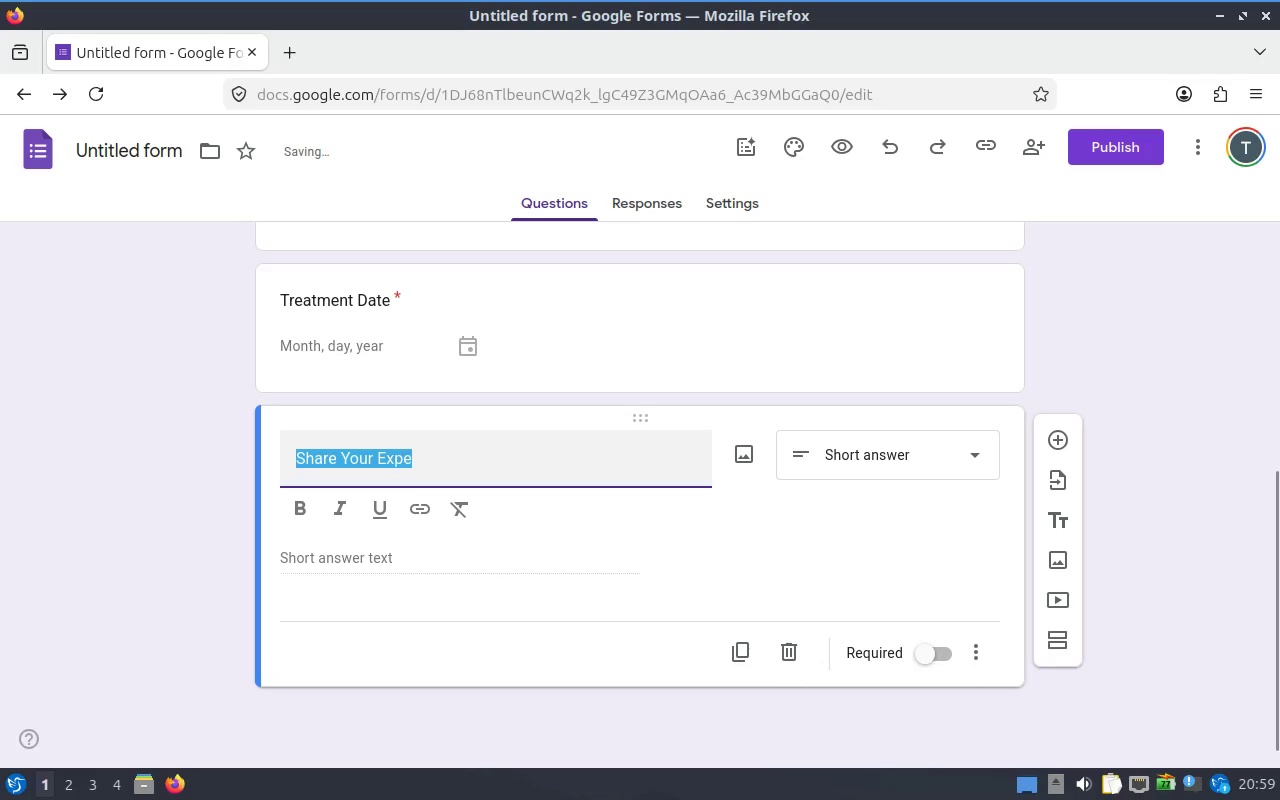 
type(Experience )
 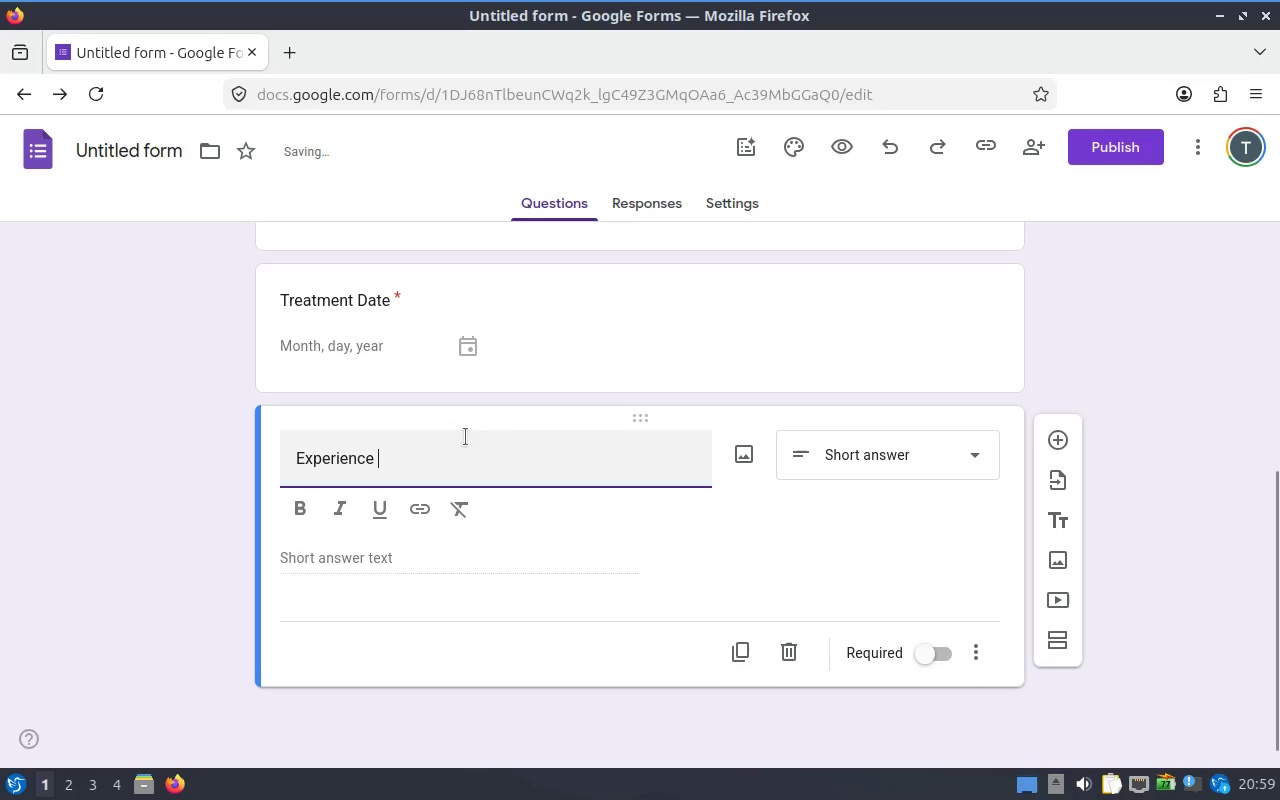 
key(Backspace)
 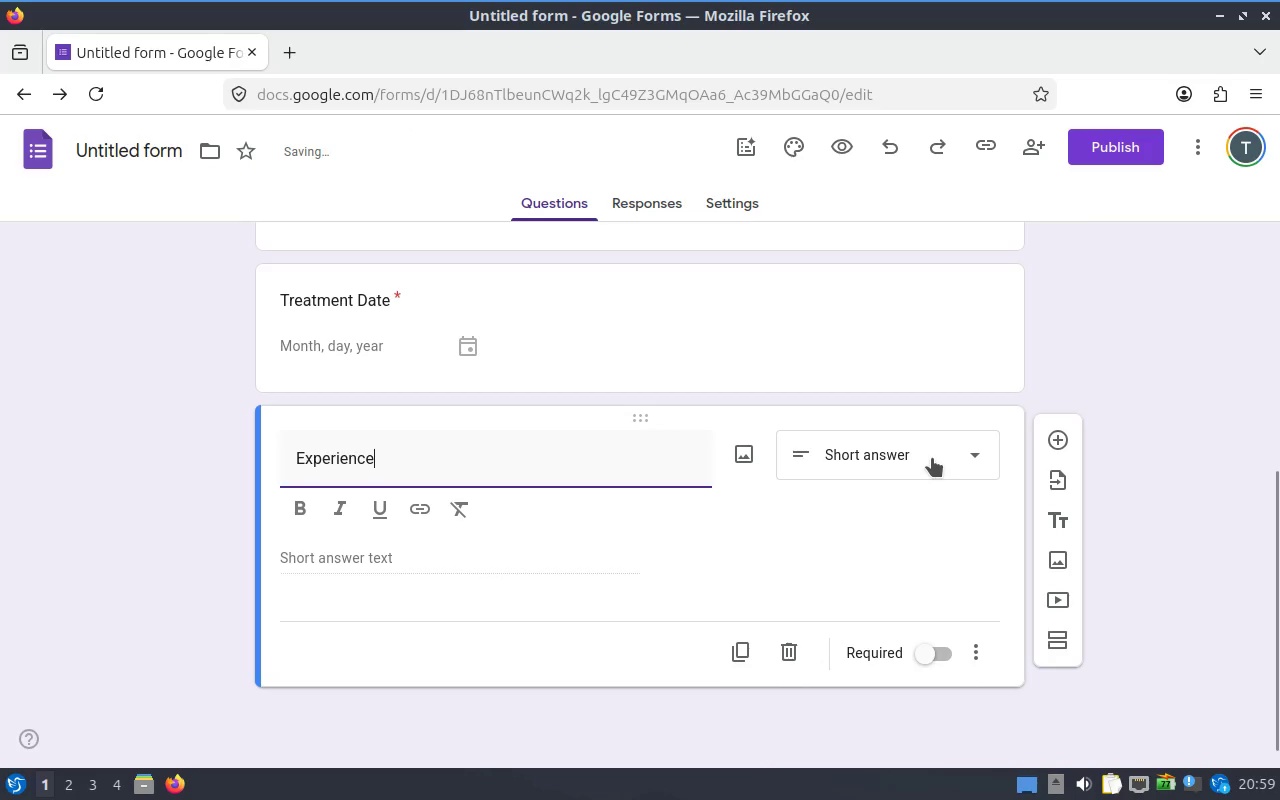 
left_click([932, 458])
 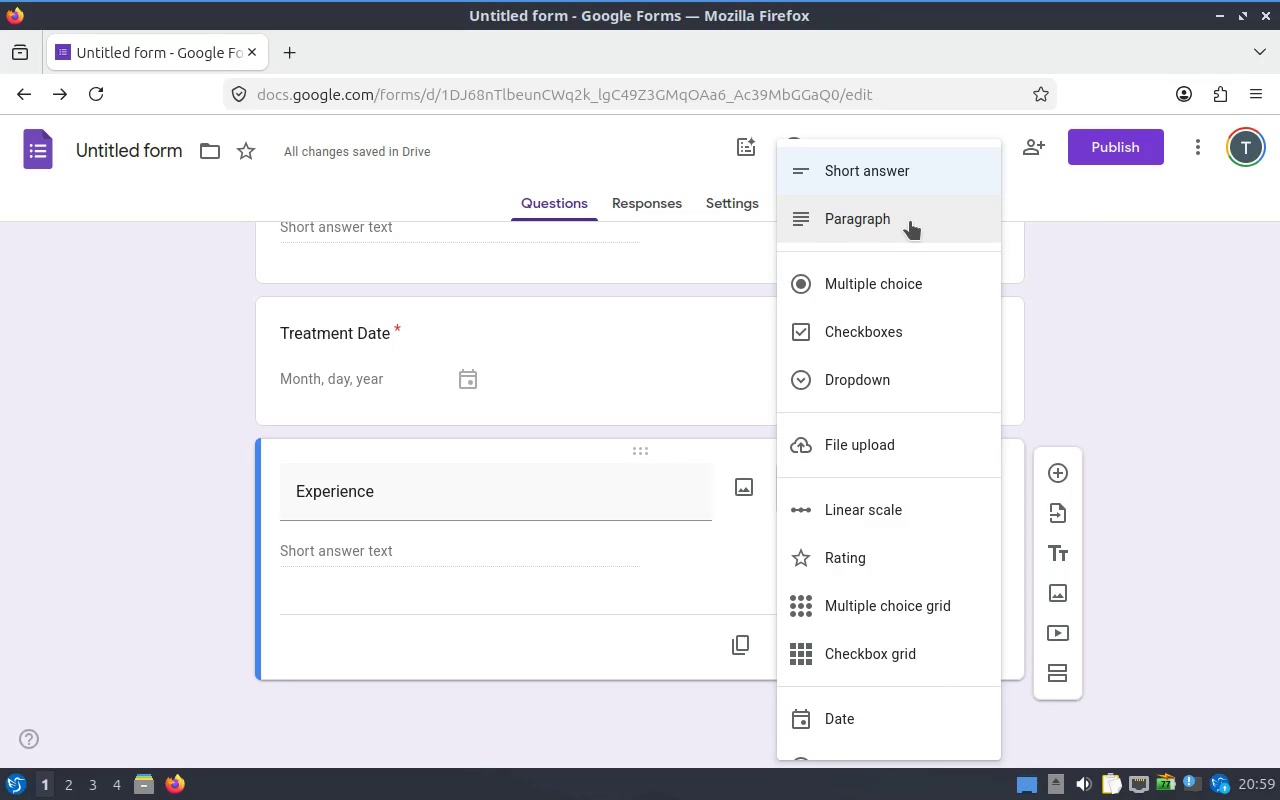 
left_click([910, 221])
 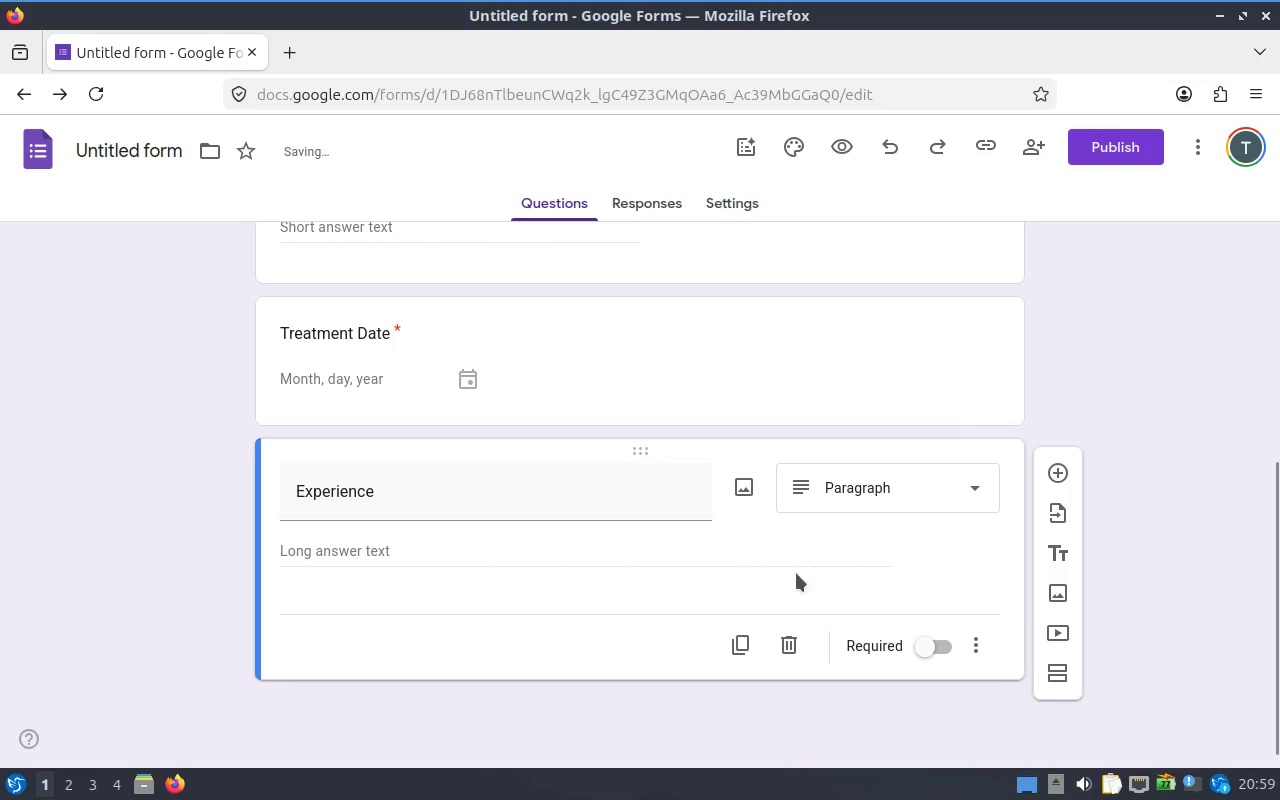 
left_click([955, 505])
 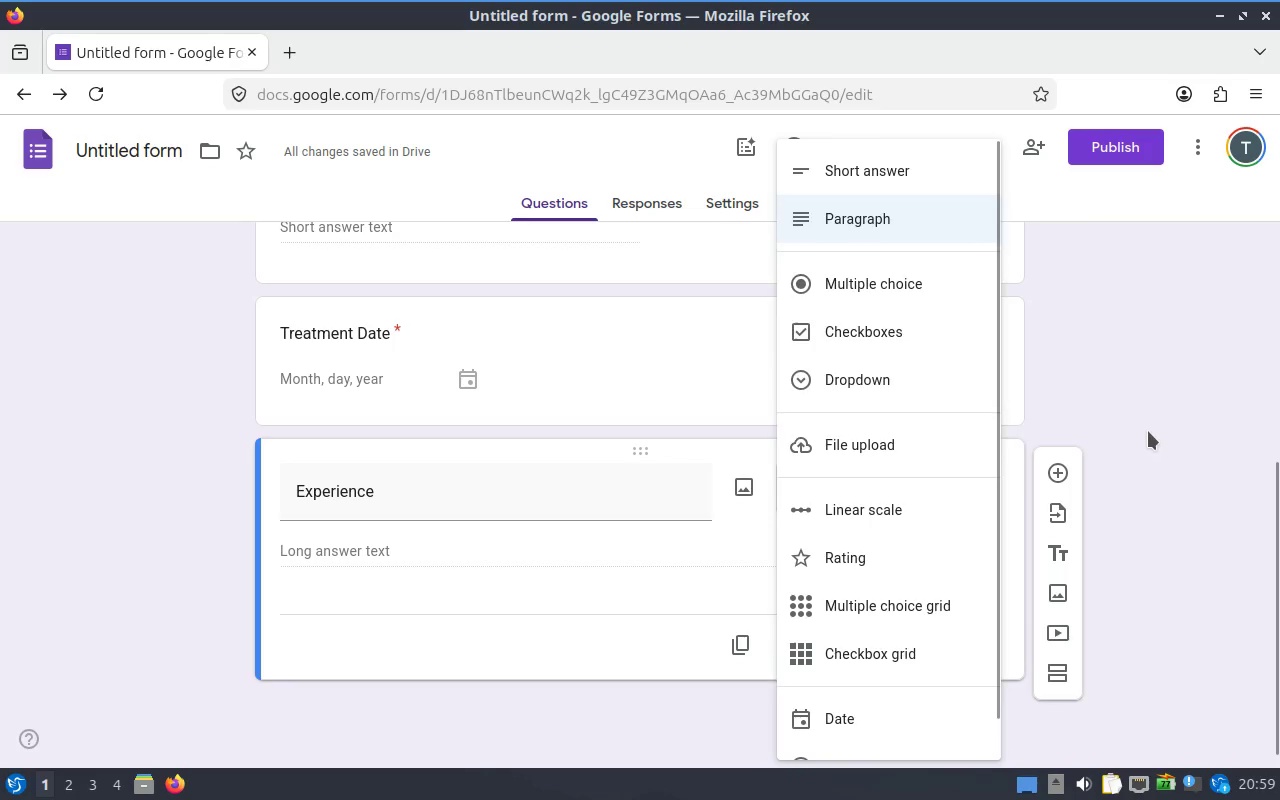 
left_click([1148, 431])
 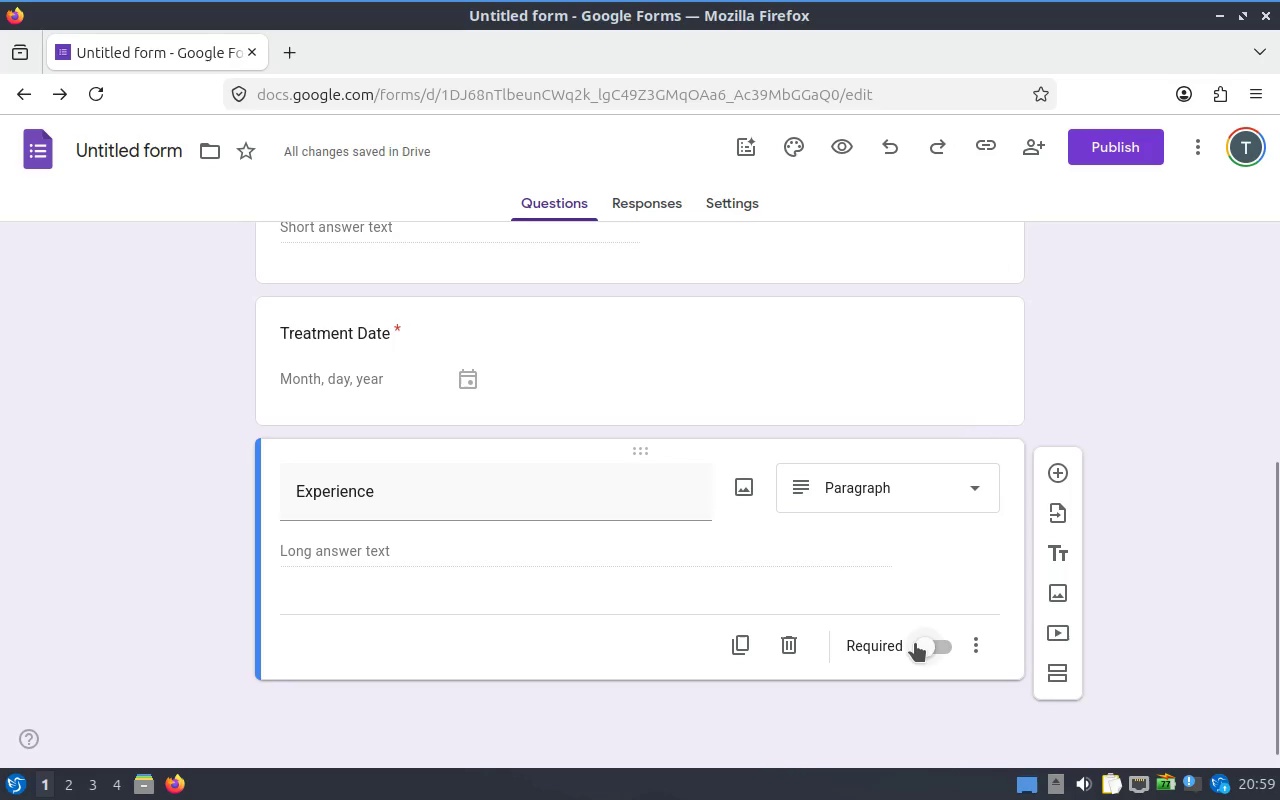 
left_click([915, 643])
 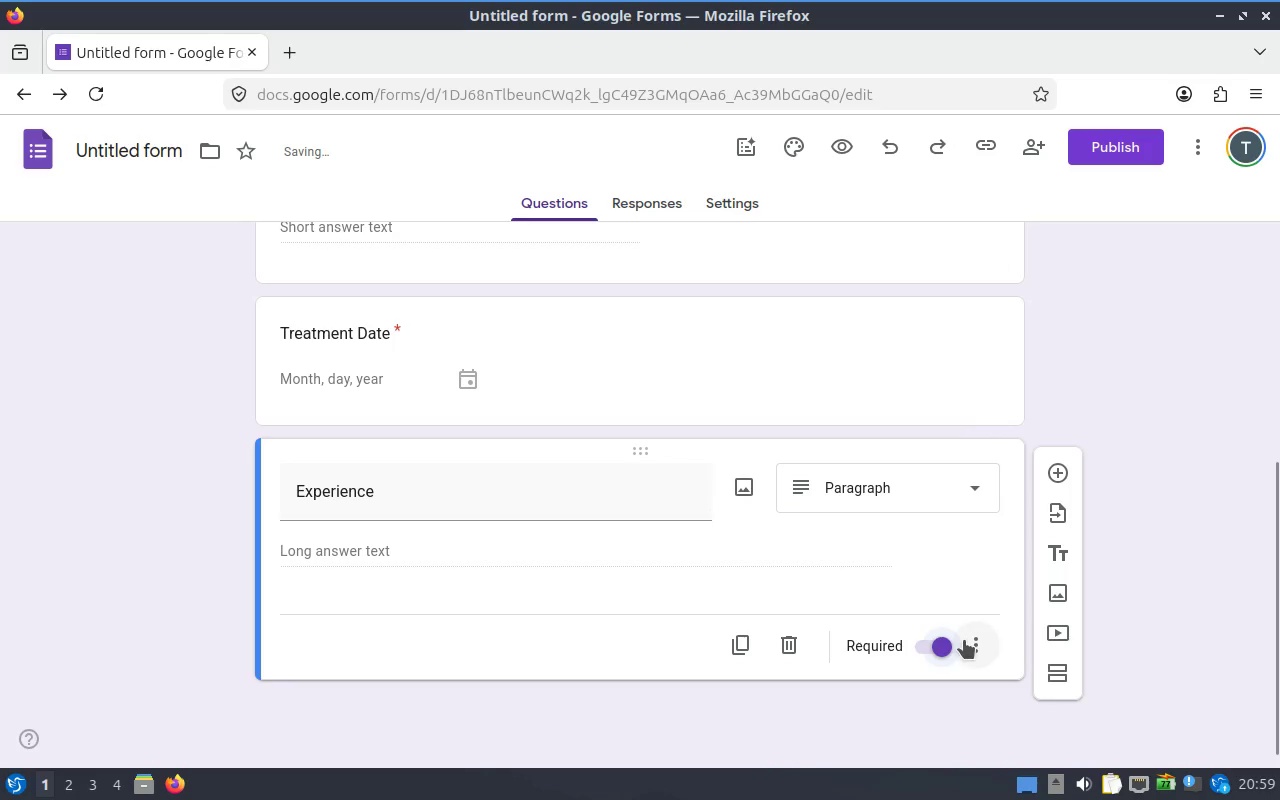 
left_click([964, 640])
 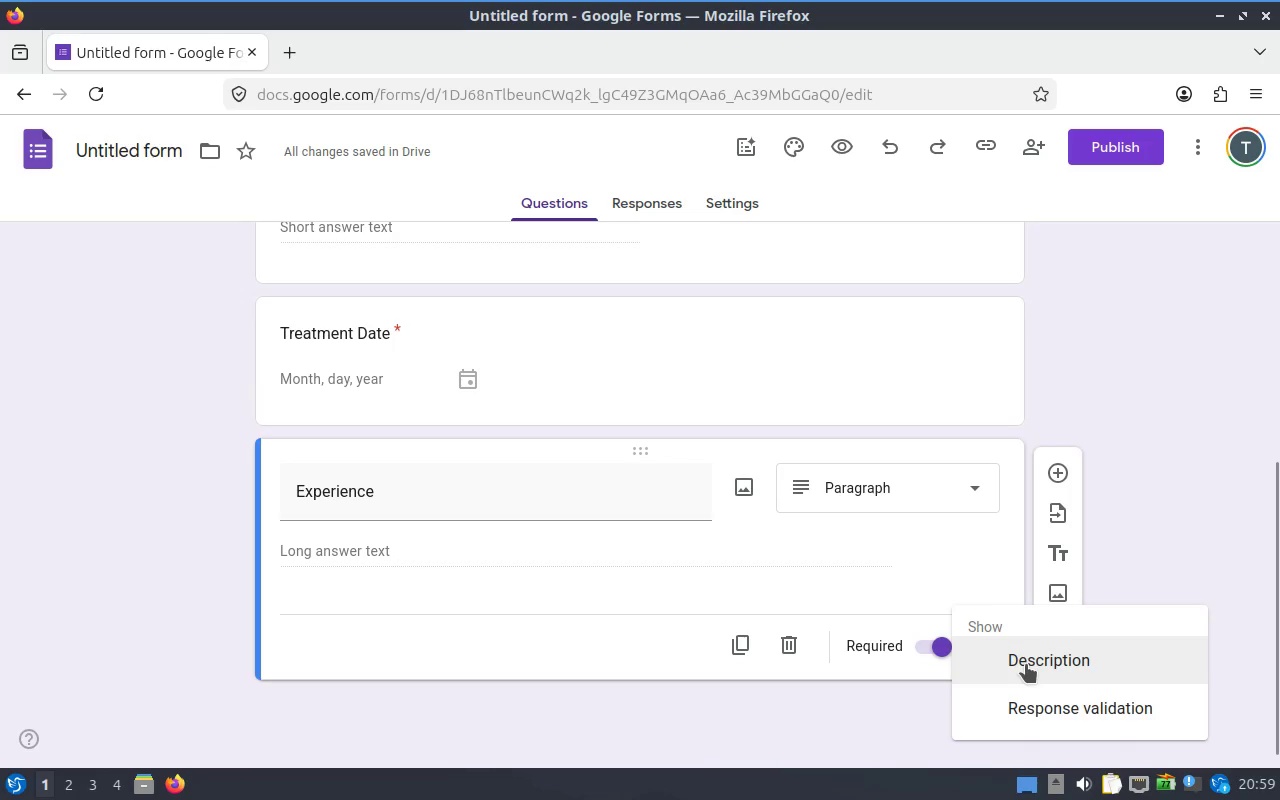 
left_click([1026, 664])
 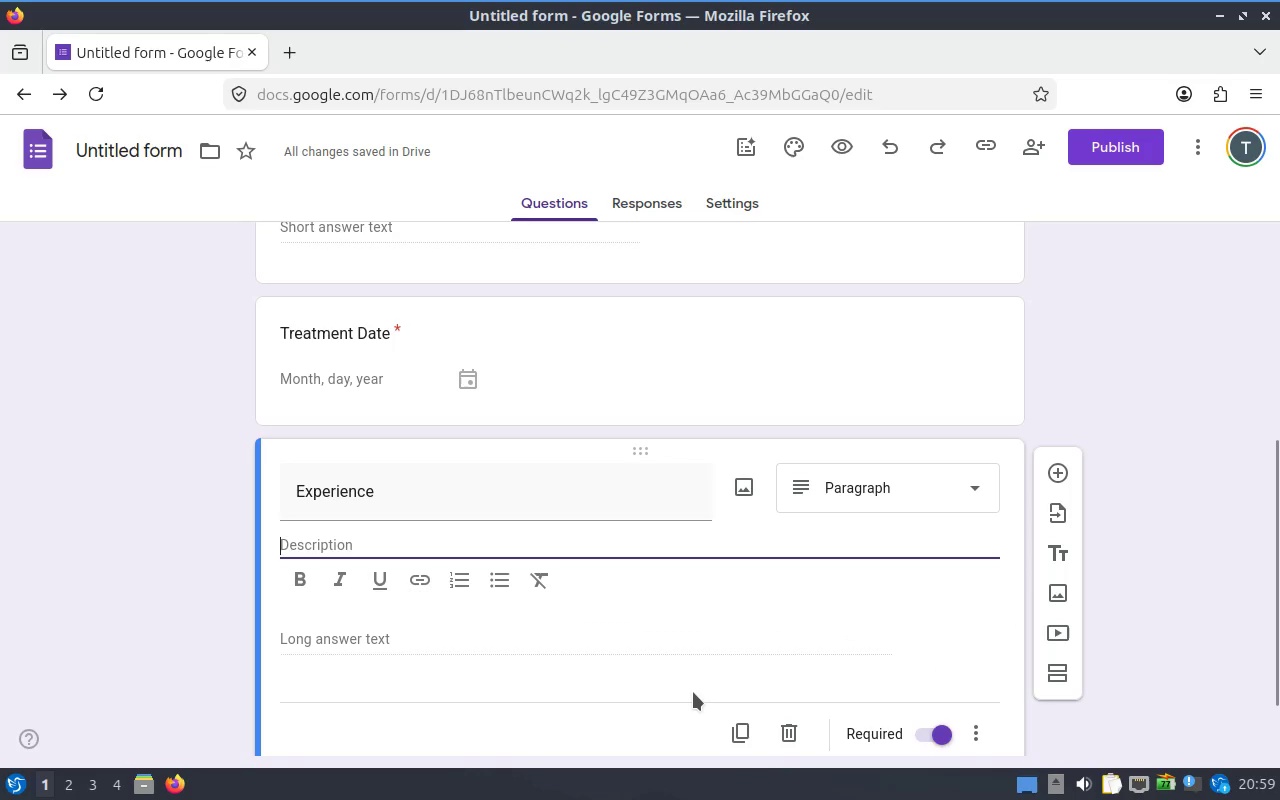 
type(PLea)
key(Backspace)
key(Backspace)
key(Backspace)
type(lease share your overall e)
key(Backspace)
type(Ex)
key(Backspace)
key(Backspace)
type(ex)
key(Backspace)
key(Backspace)
type(Experience )
key(Backspace)
 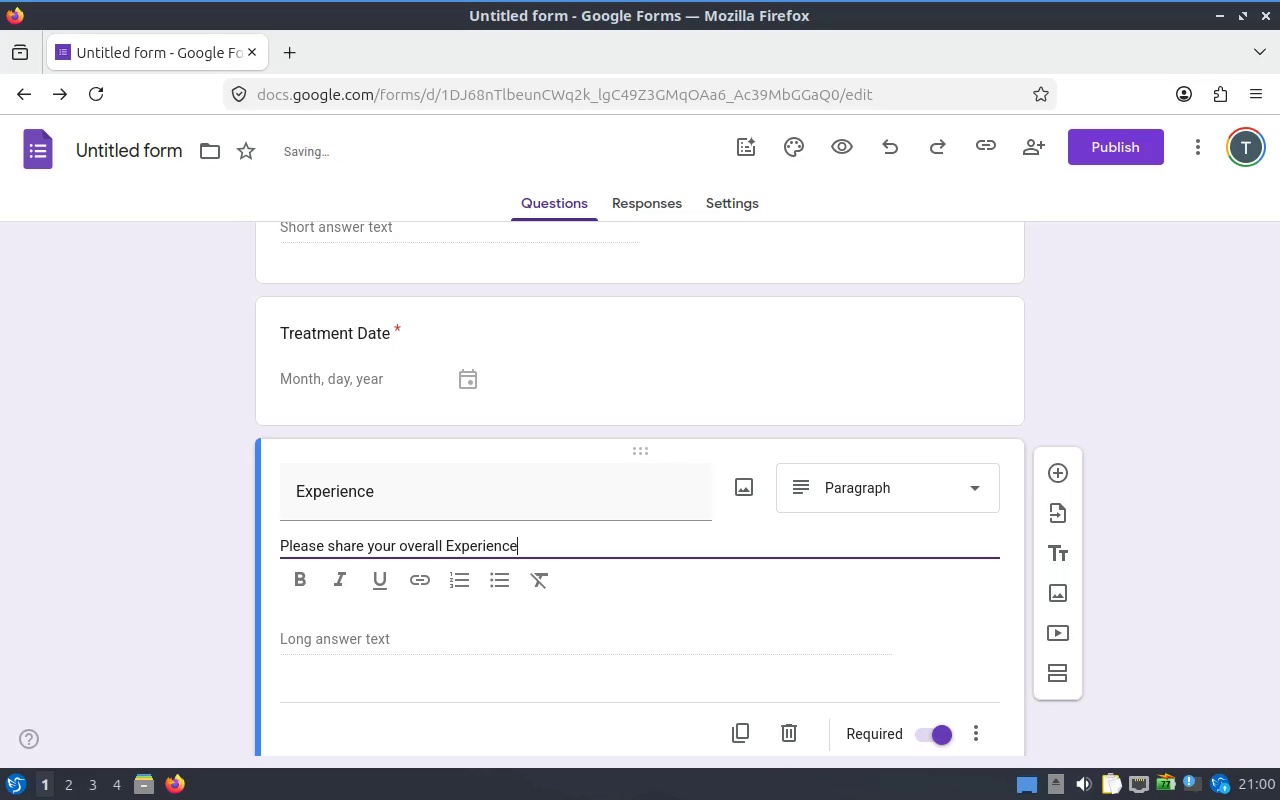 
scroll: coordinate [909, 584], scroll_direction: down, amount: 2.0
 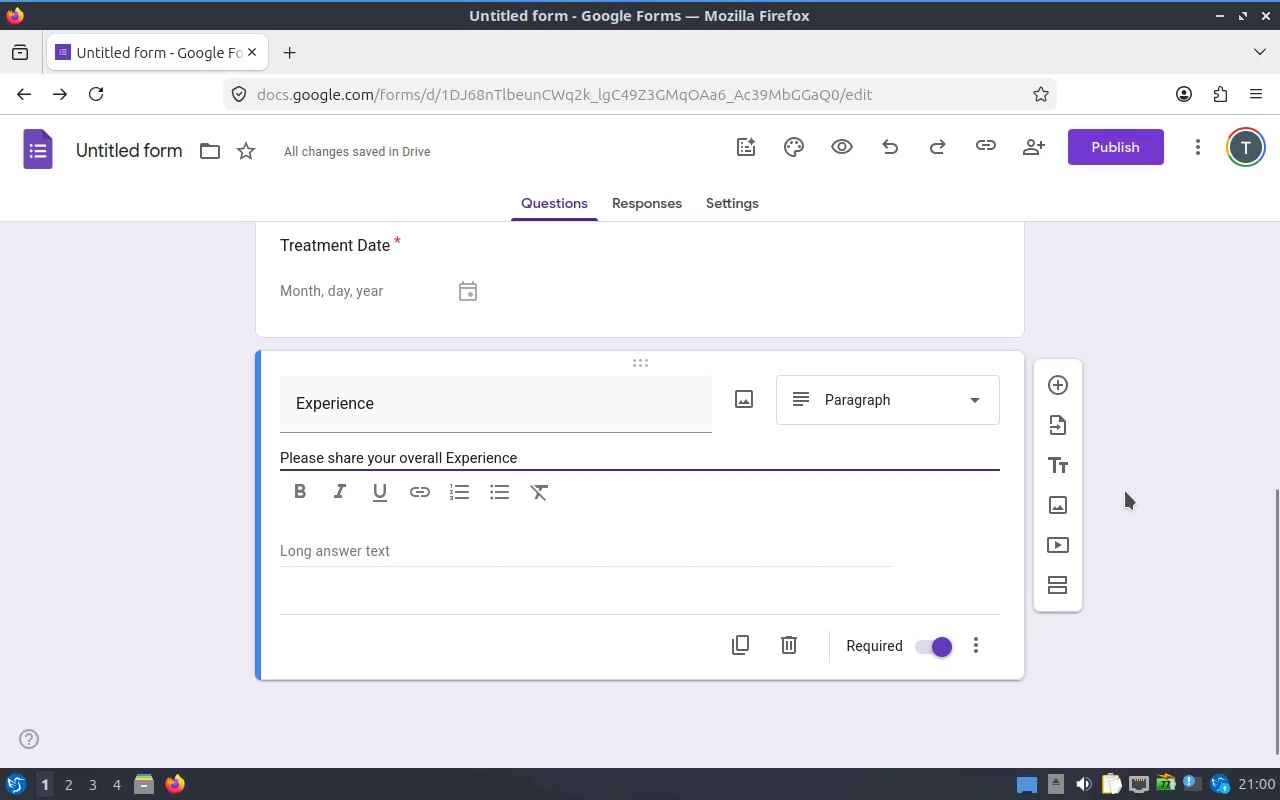 
left_click([1125, 491])
 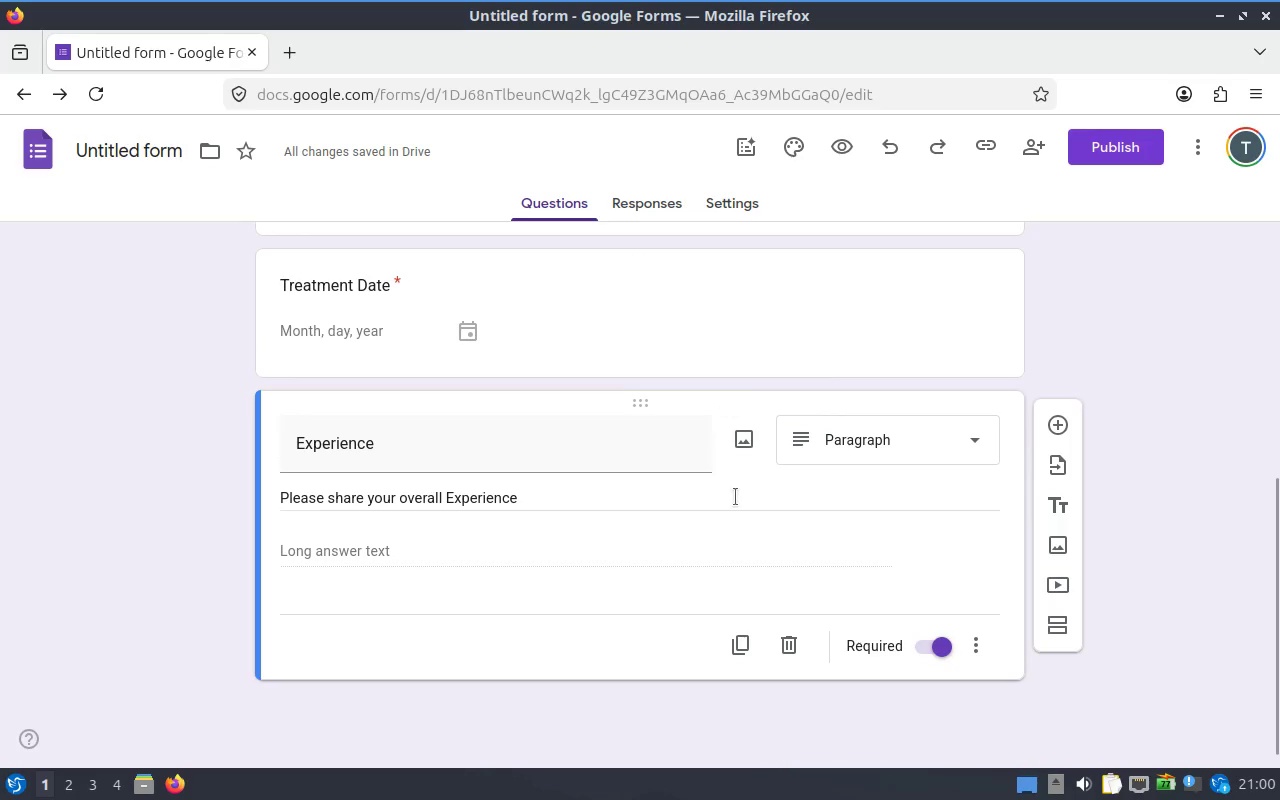 
scroll: coordinate [780, 500], scroll_direction: up, amount: 4.0
 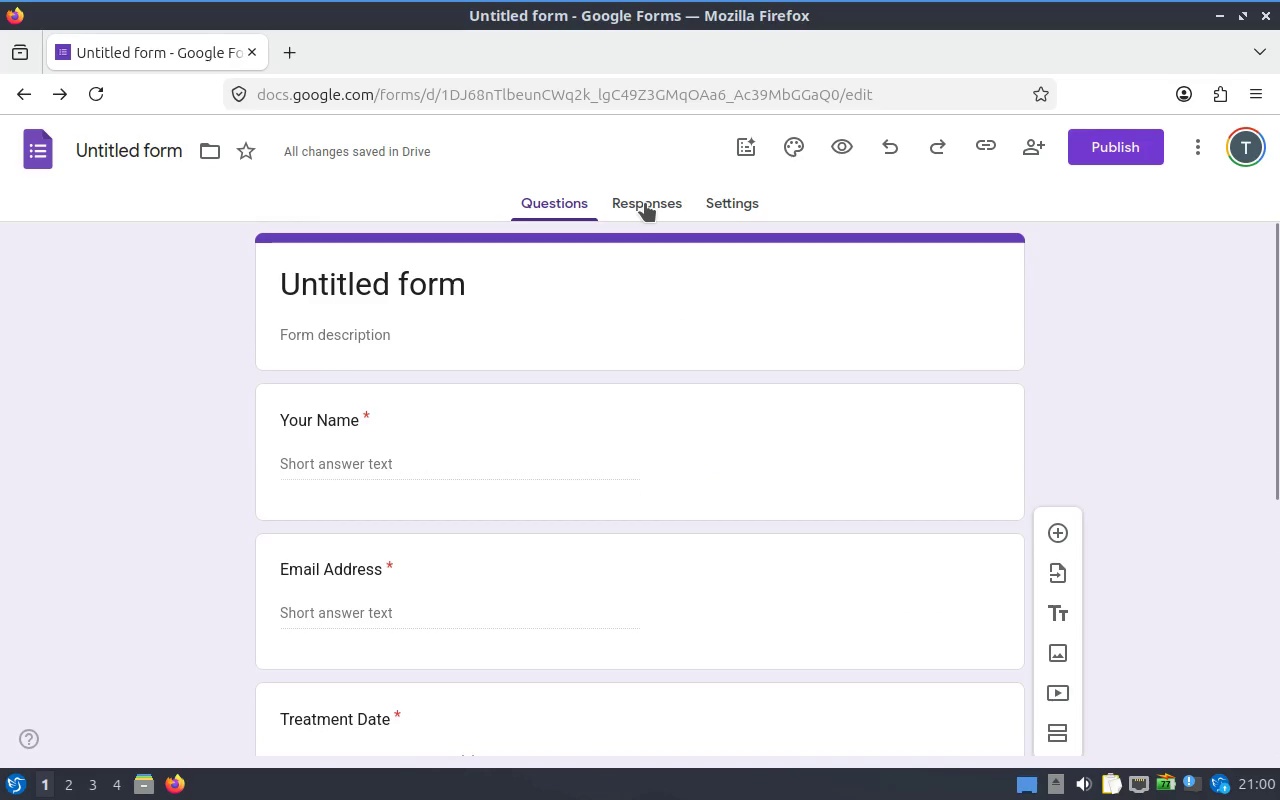 
left_click([645, 203])
 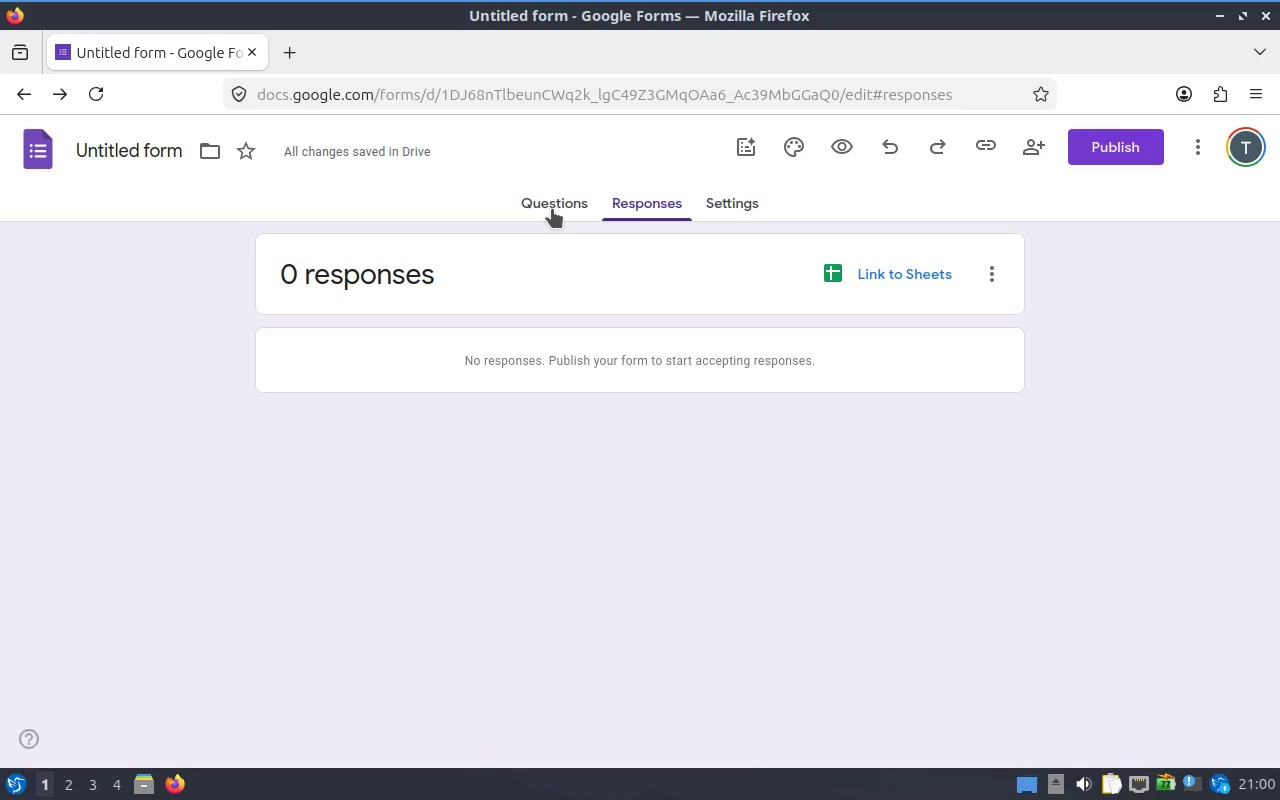 
wait(16.48)
 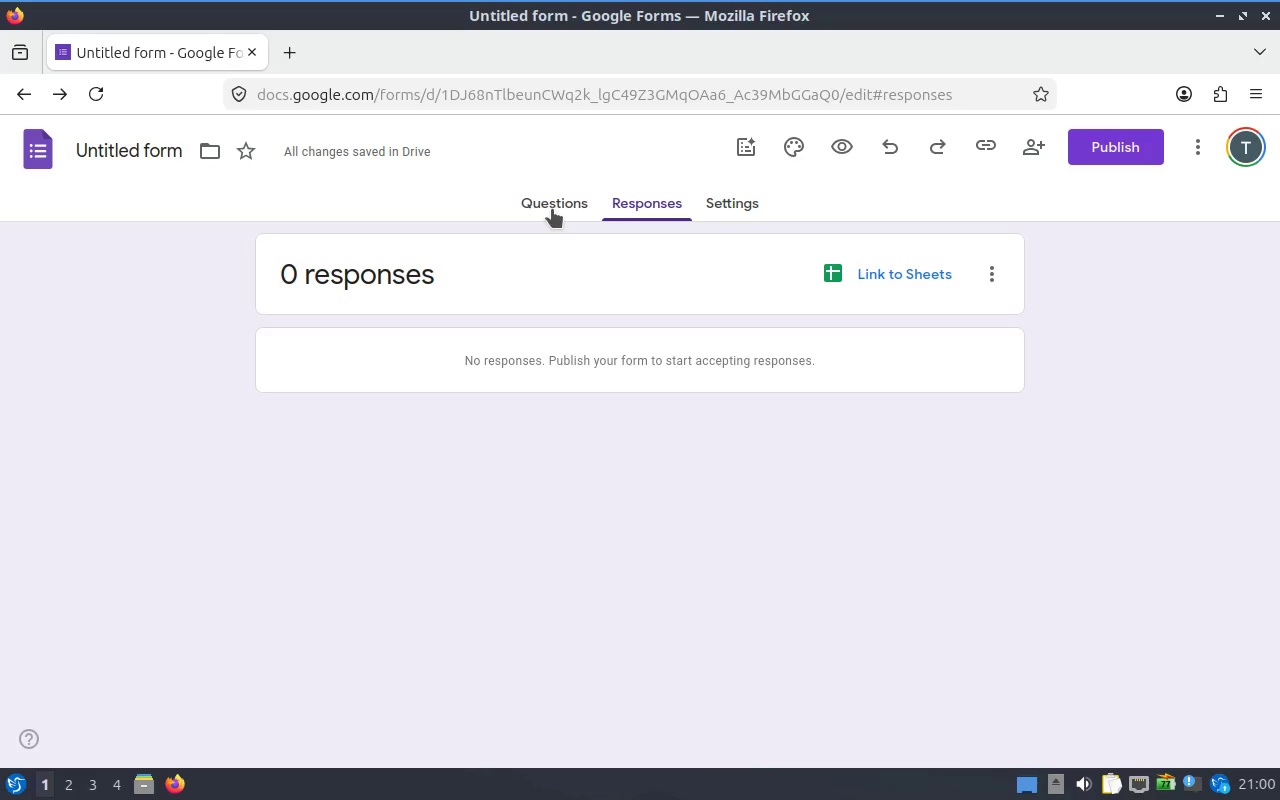 
left_click([292, 59])
 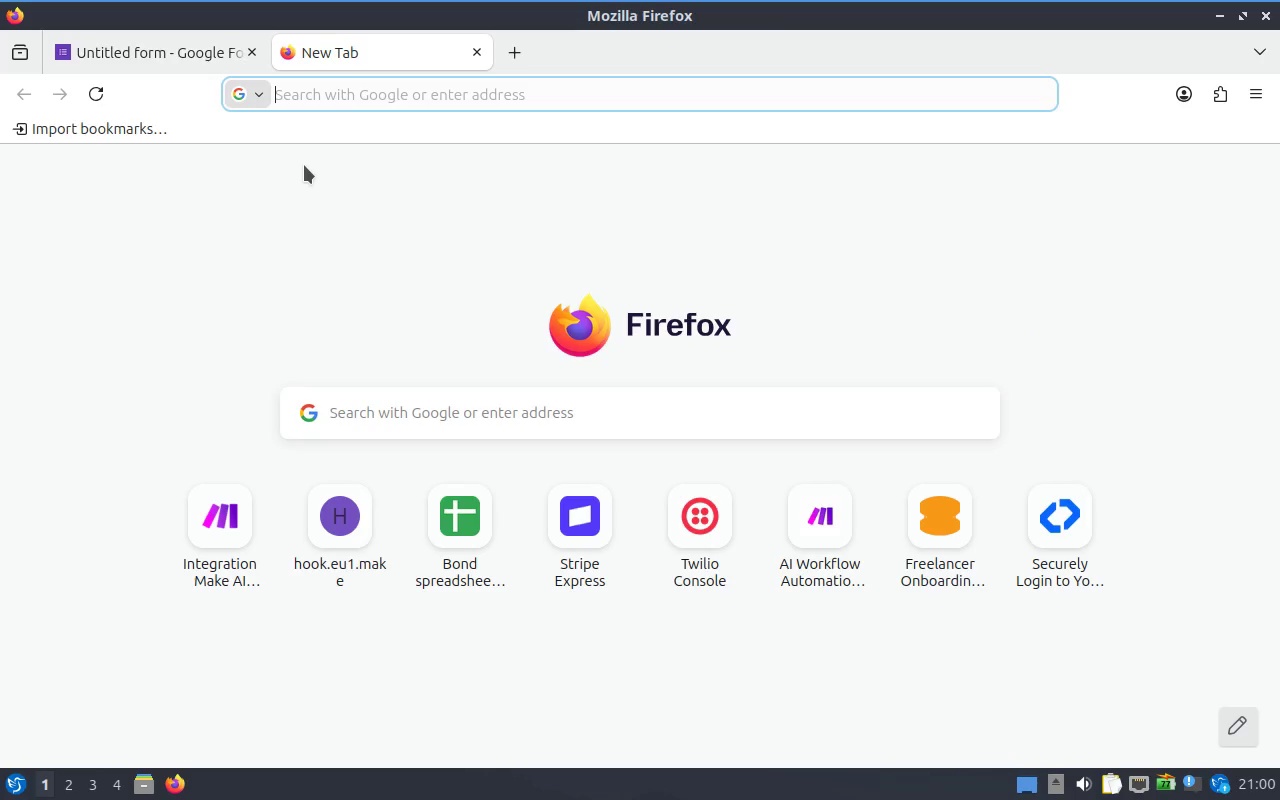 
type(make)
 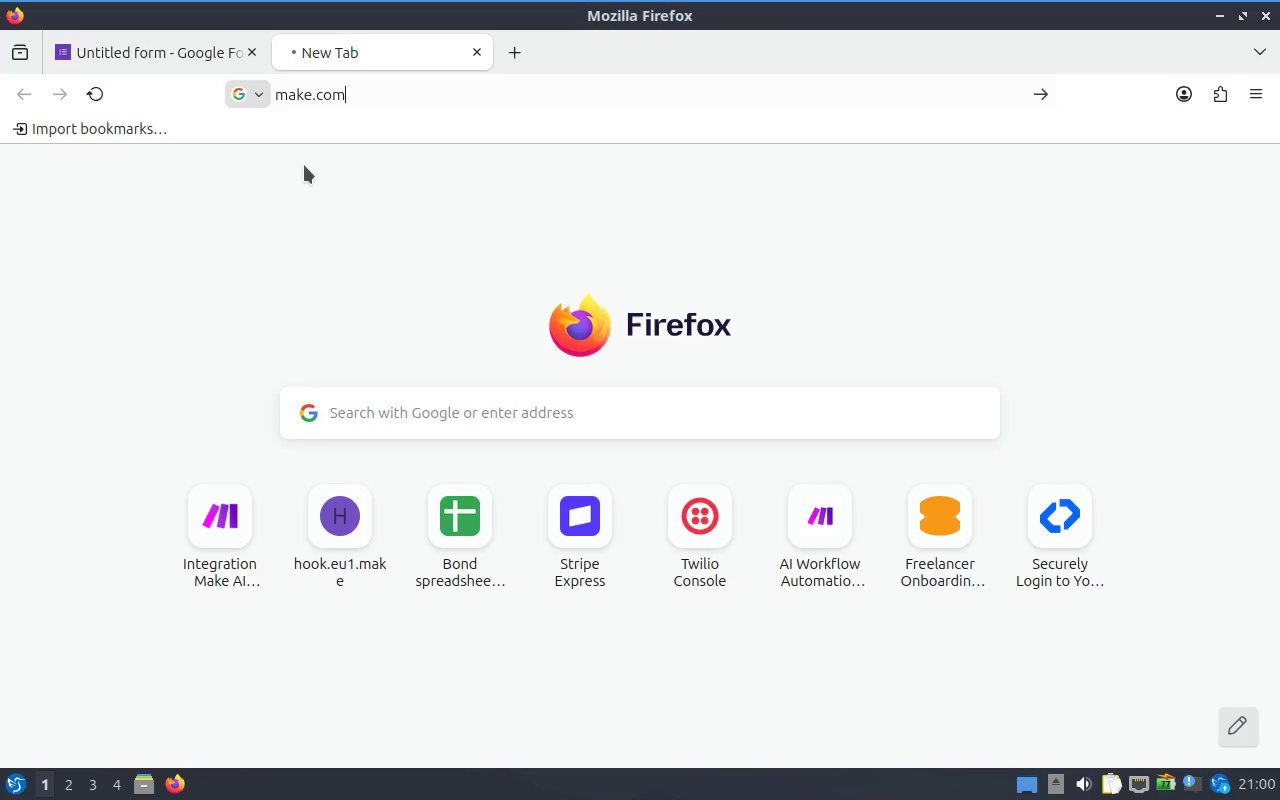 
key(Enter)
 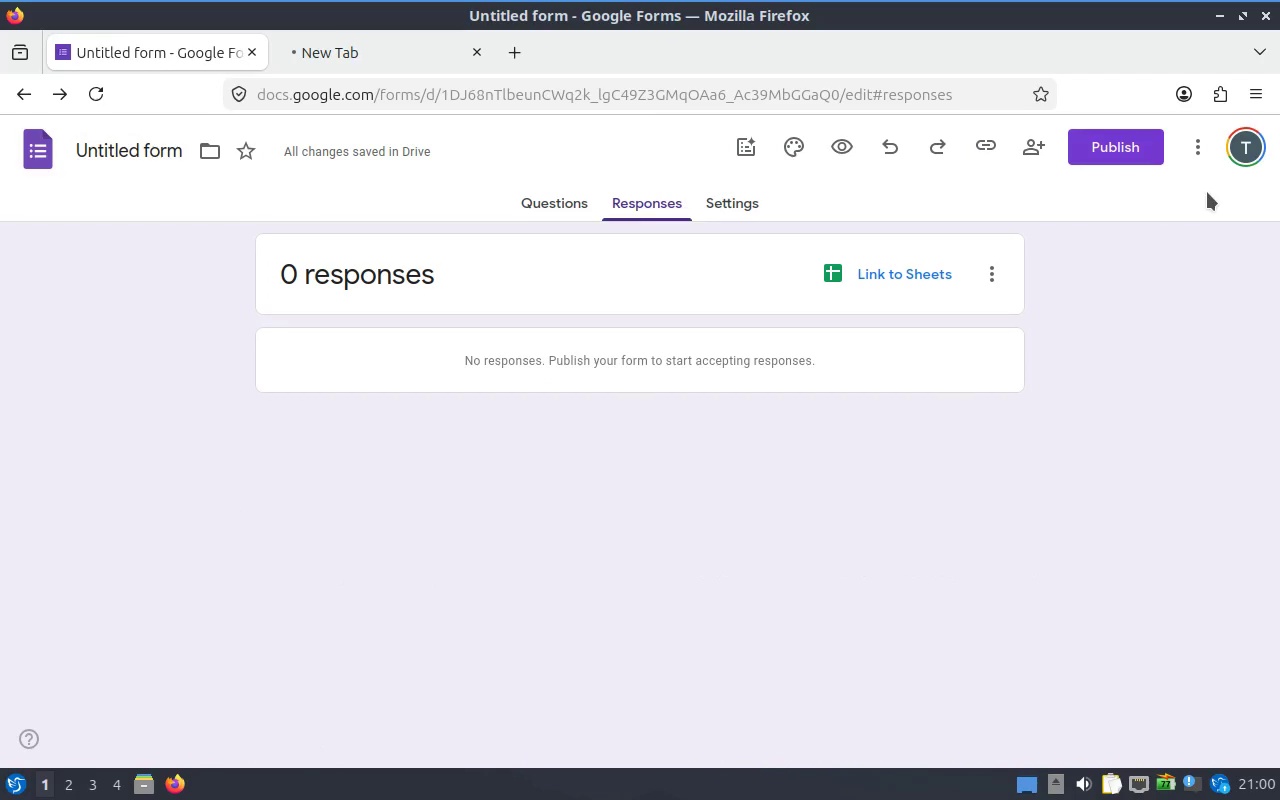 
mouse_move([1180, 158])
 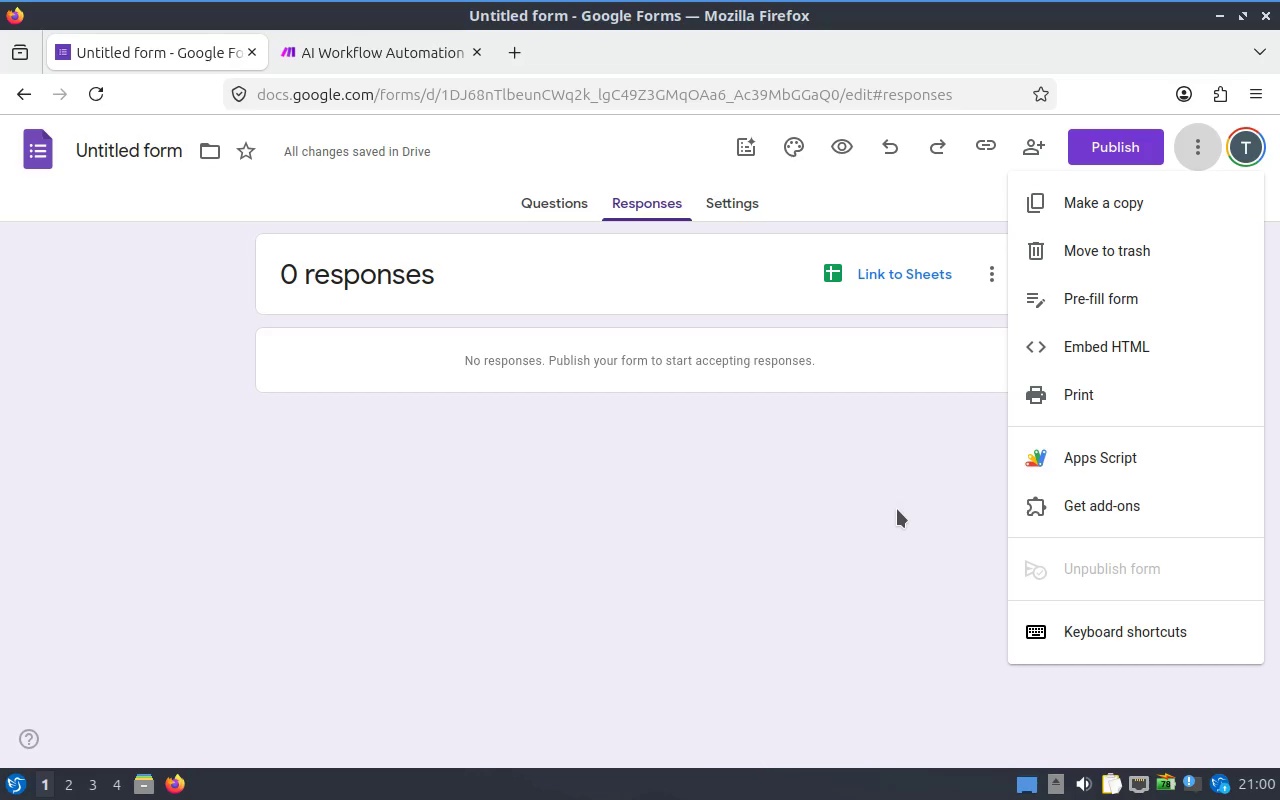 
wait(5.66)
 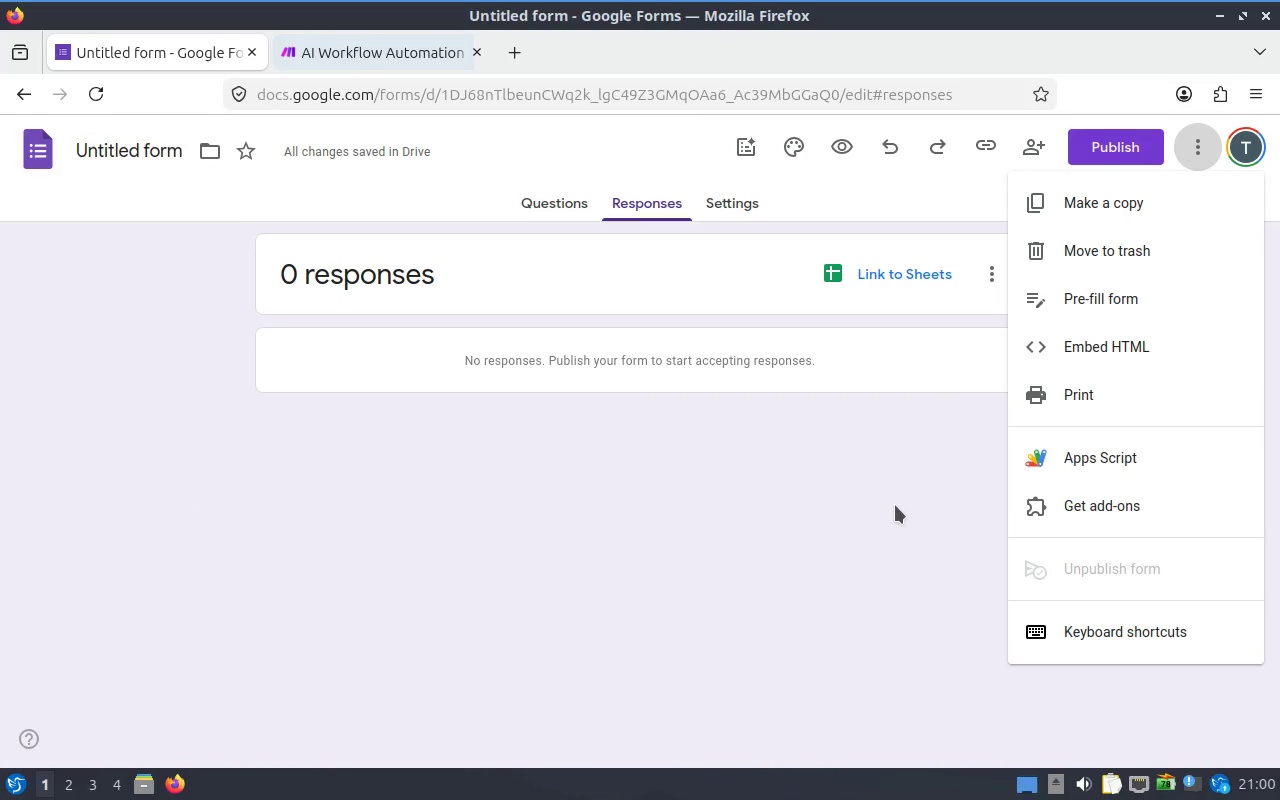 
left_click([897, 509])
 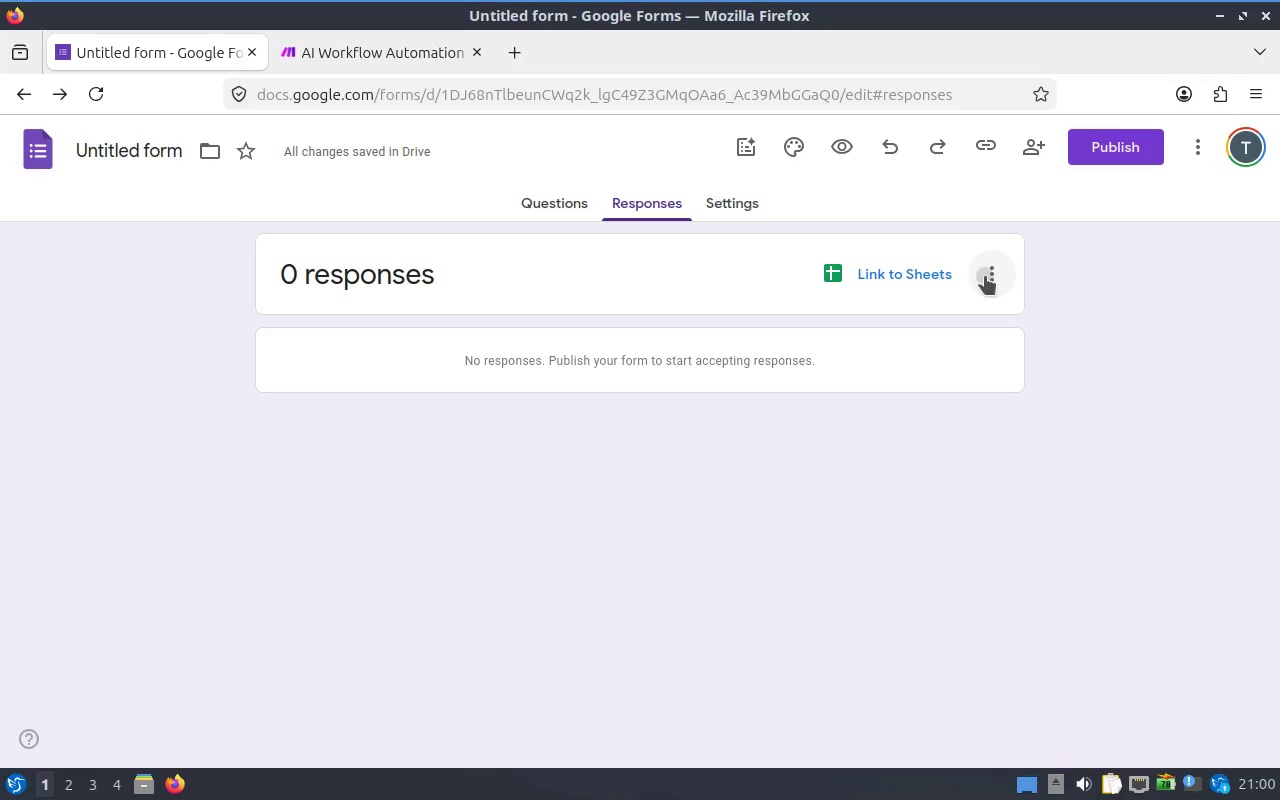 
left_click([985, 276])
 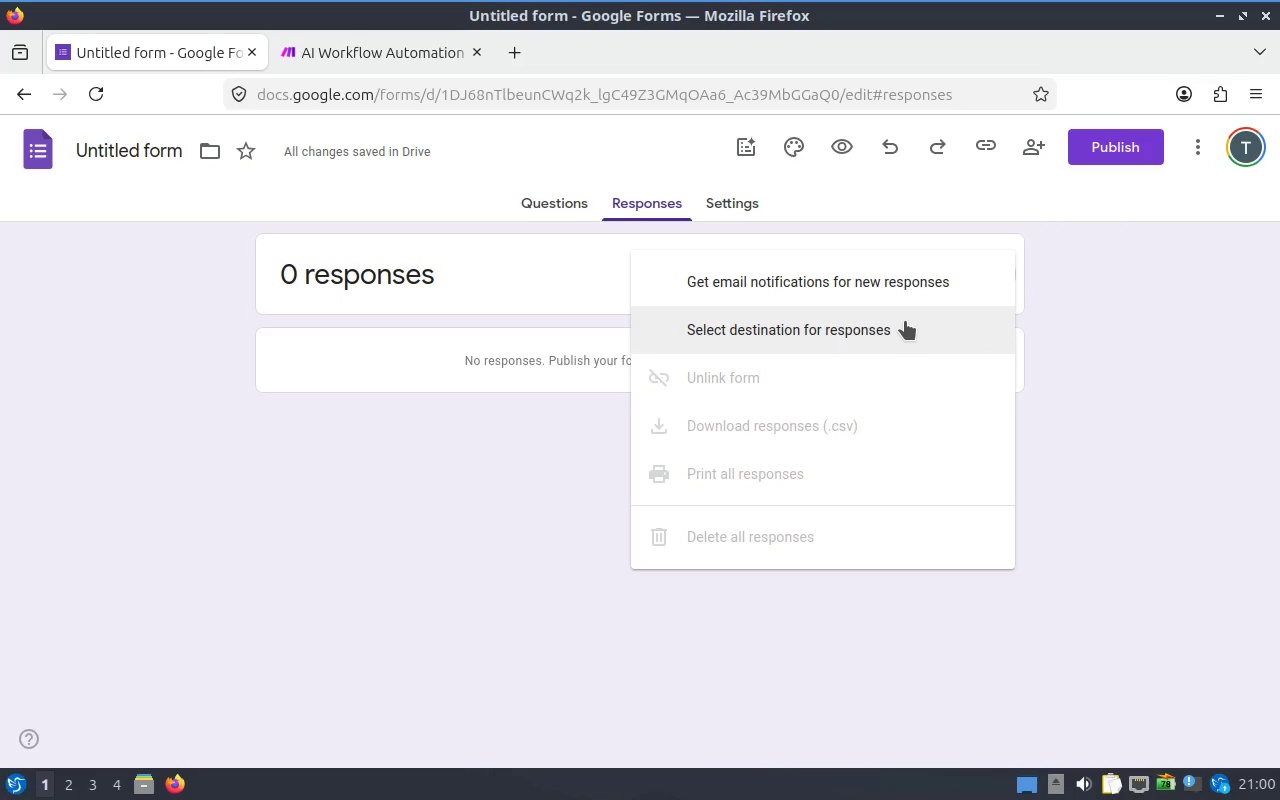 
wait(6.92)
 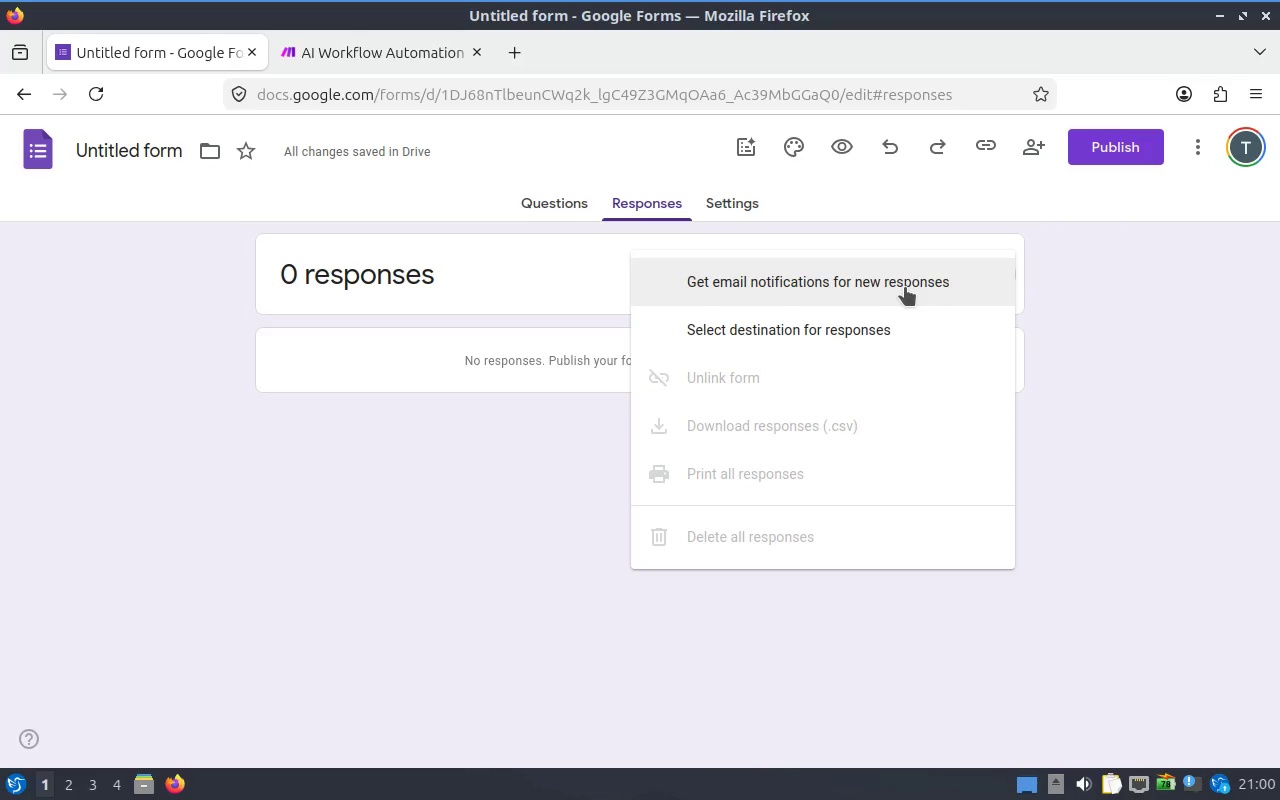 
left_click([905, 321])
 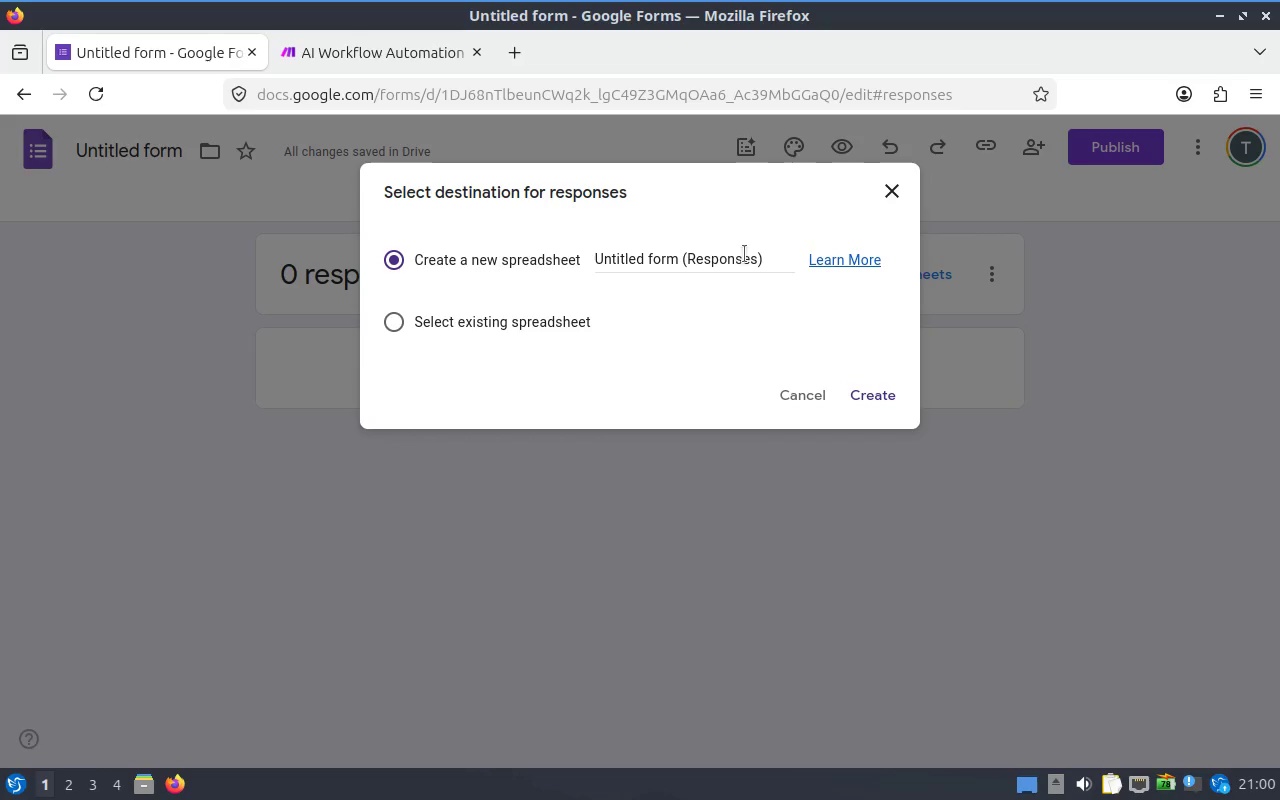 
wait(7.41)
 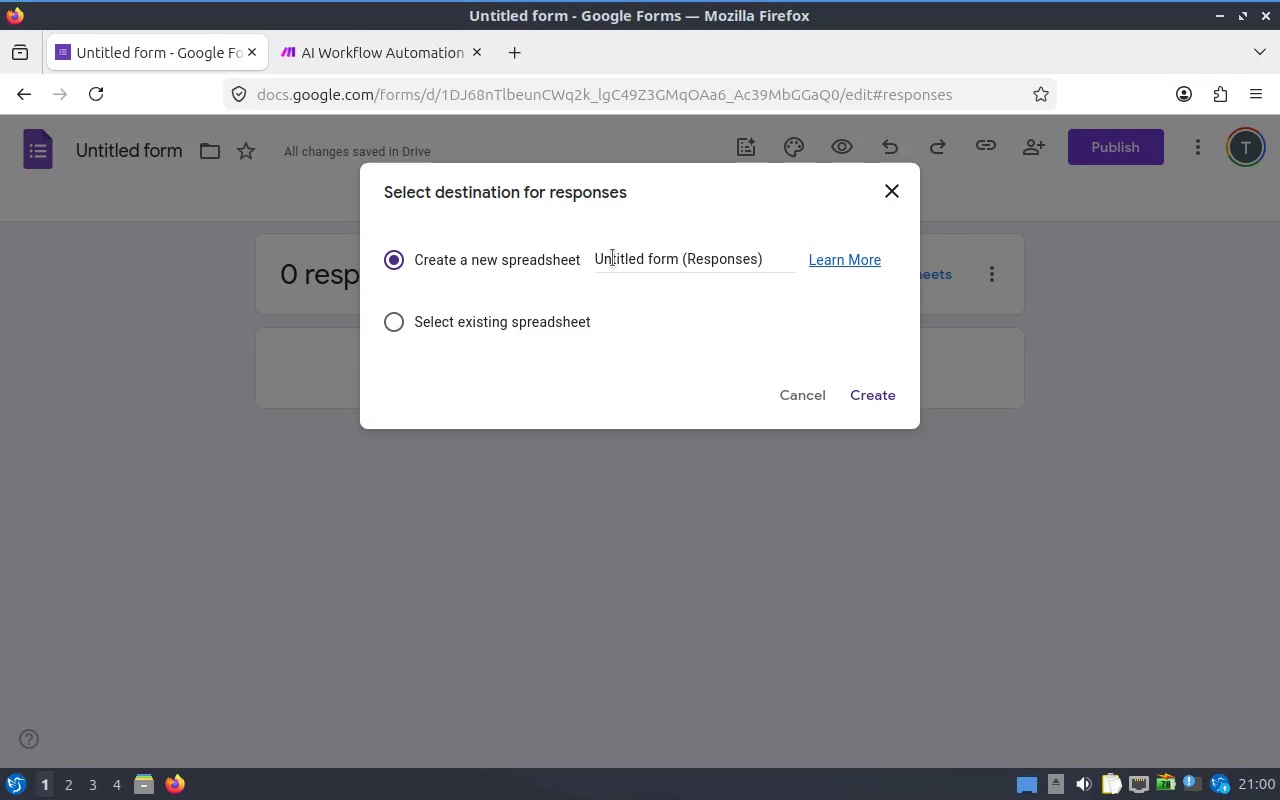 
left_click([880, 186])
 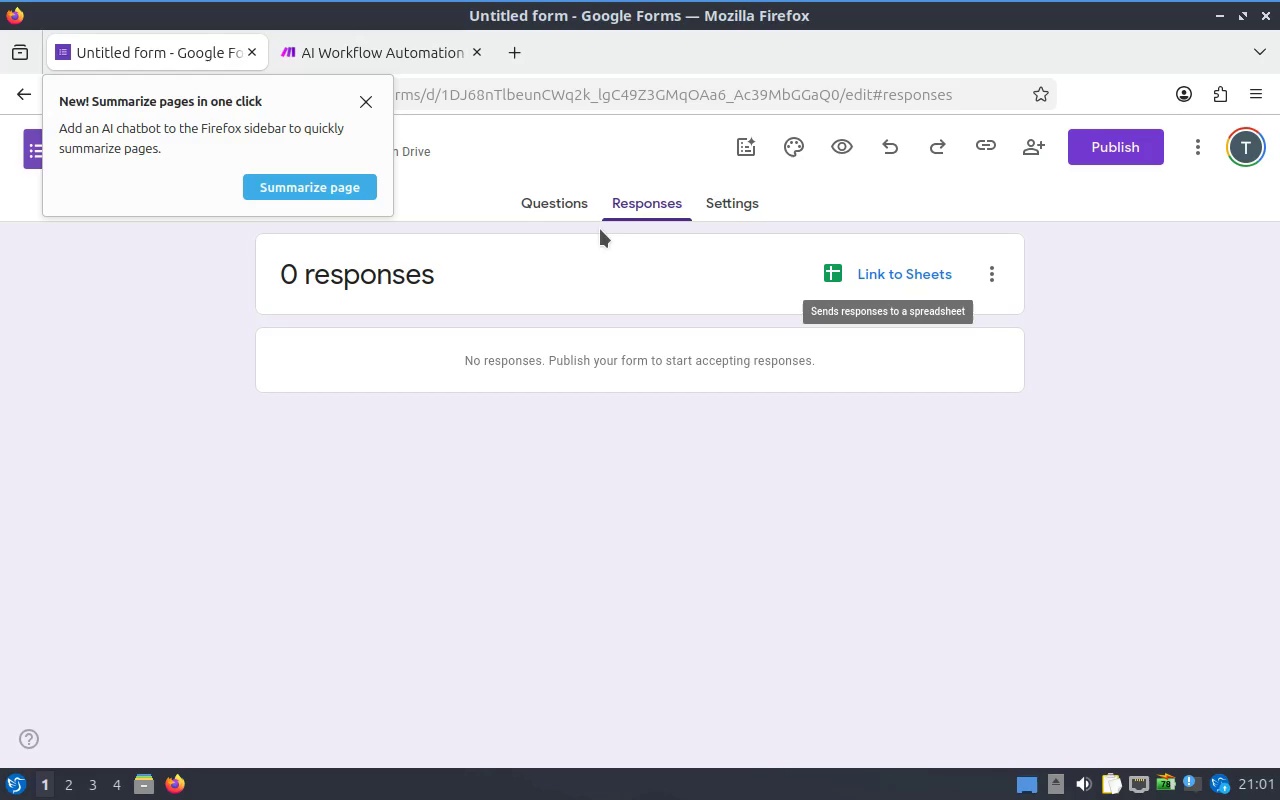 
left_click([333, 51])
 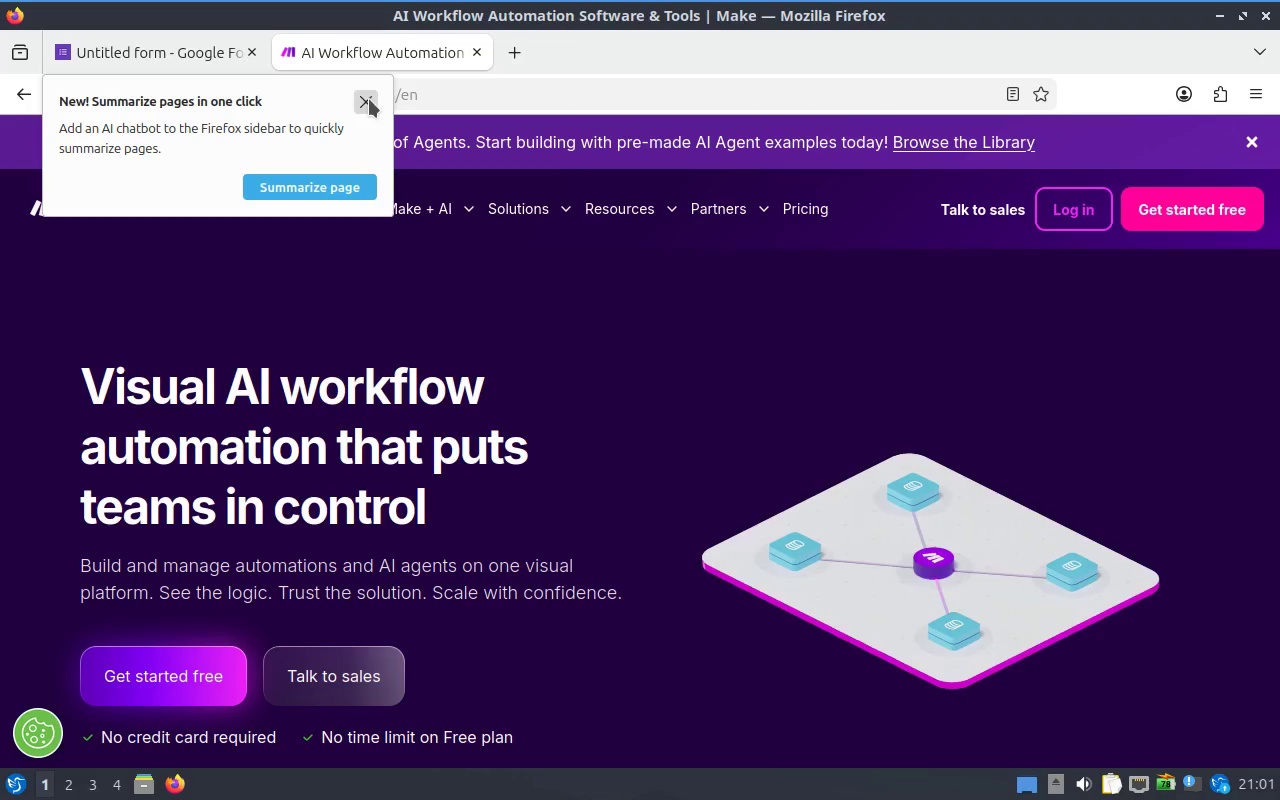 
left_click([358, 100])
 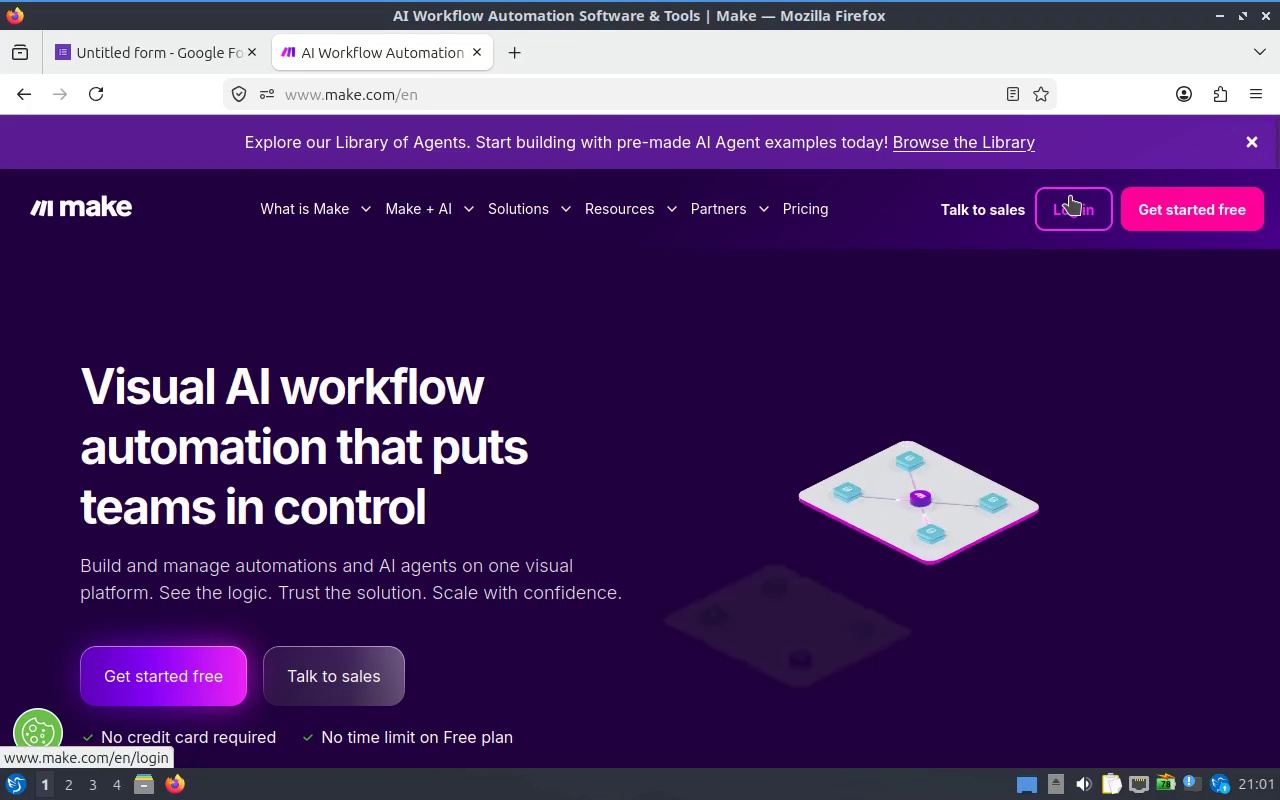 
left_click([1070, 196])
 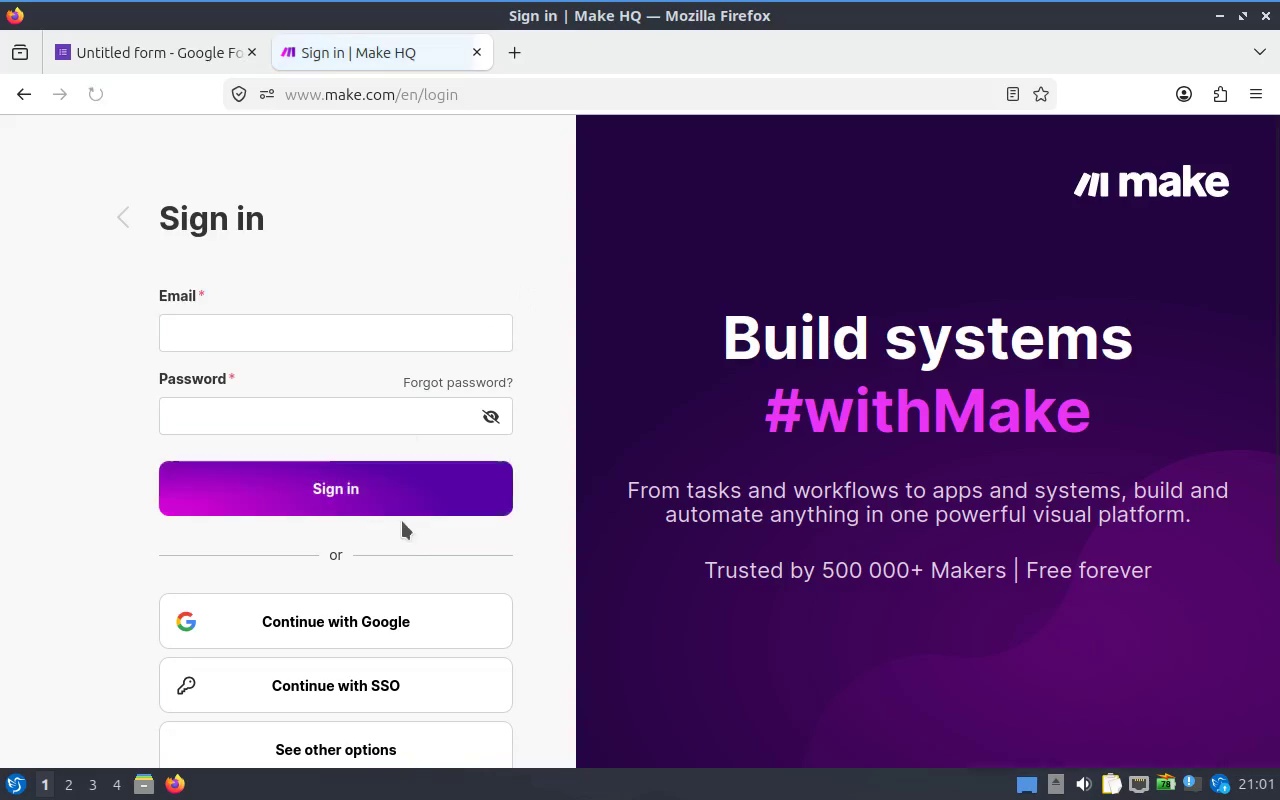 
left_click([404, 621])
 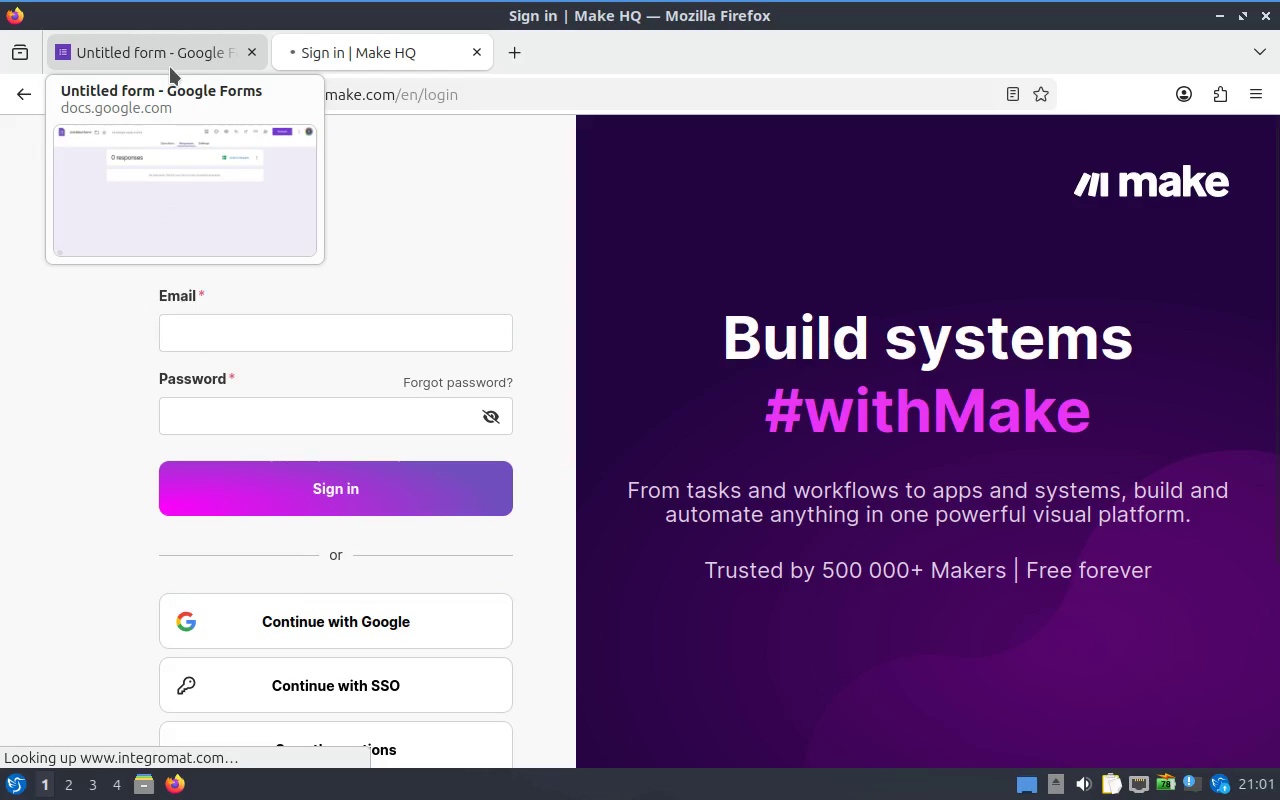 
left_click([170, 67])
 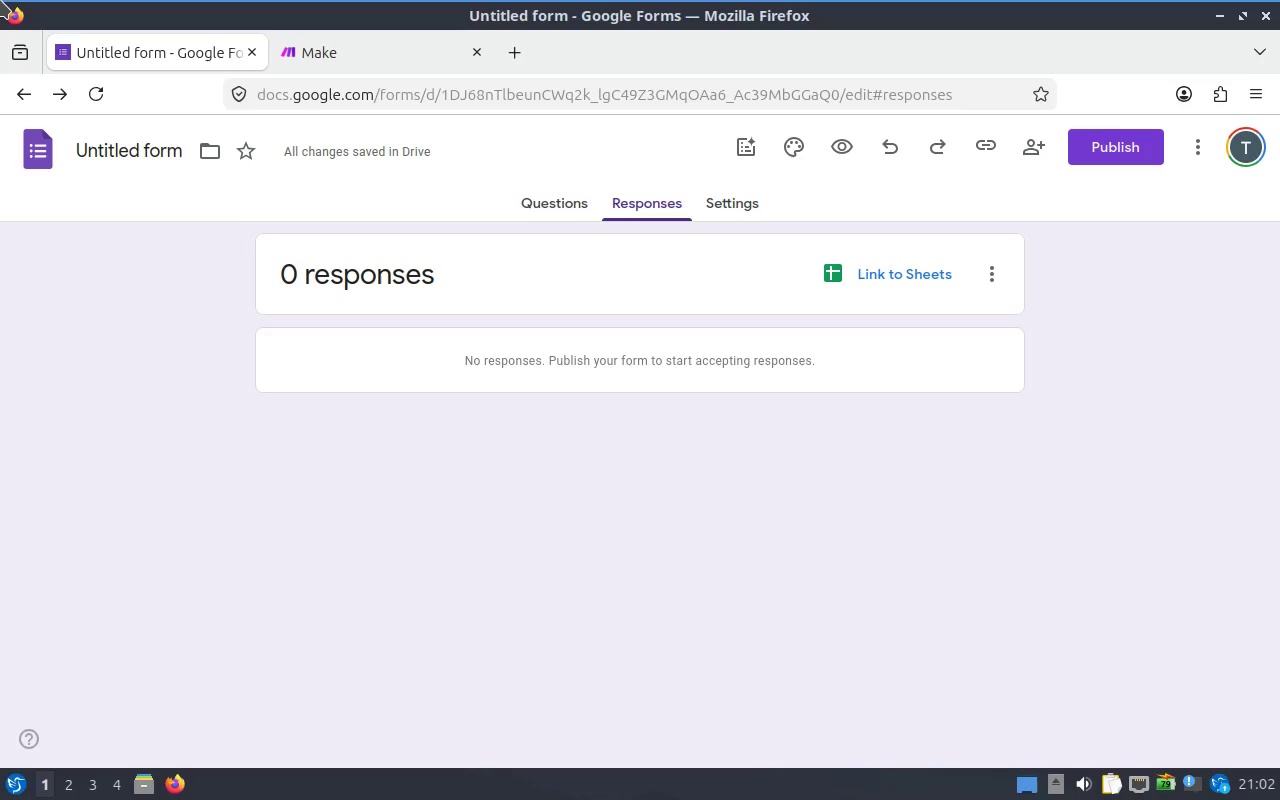 
wait(61.17)
 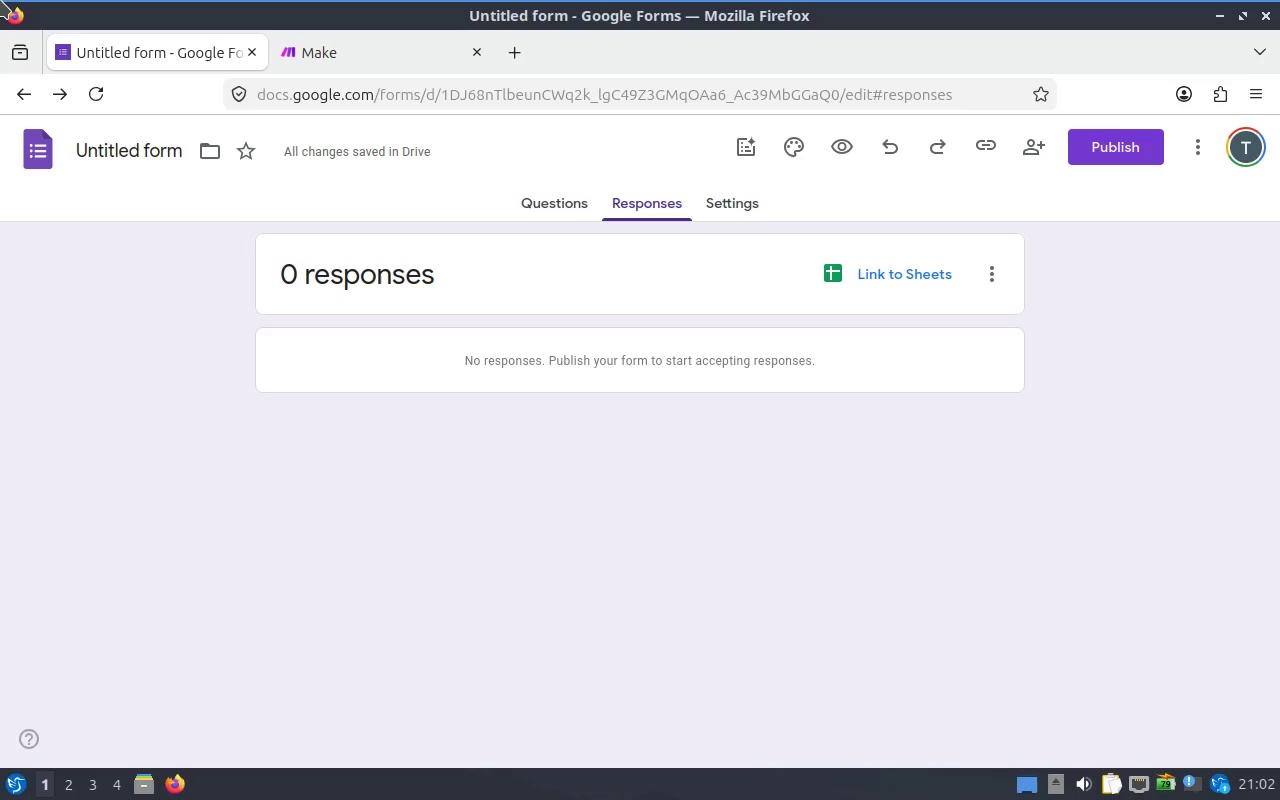 
key(Alt+AltLeft)
 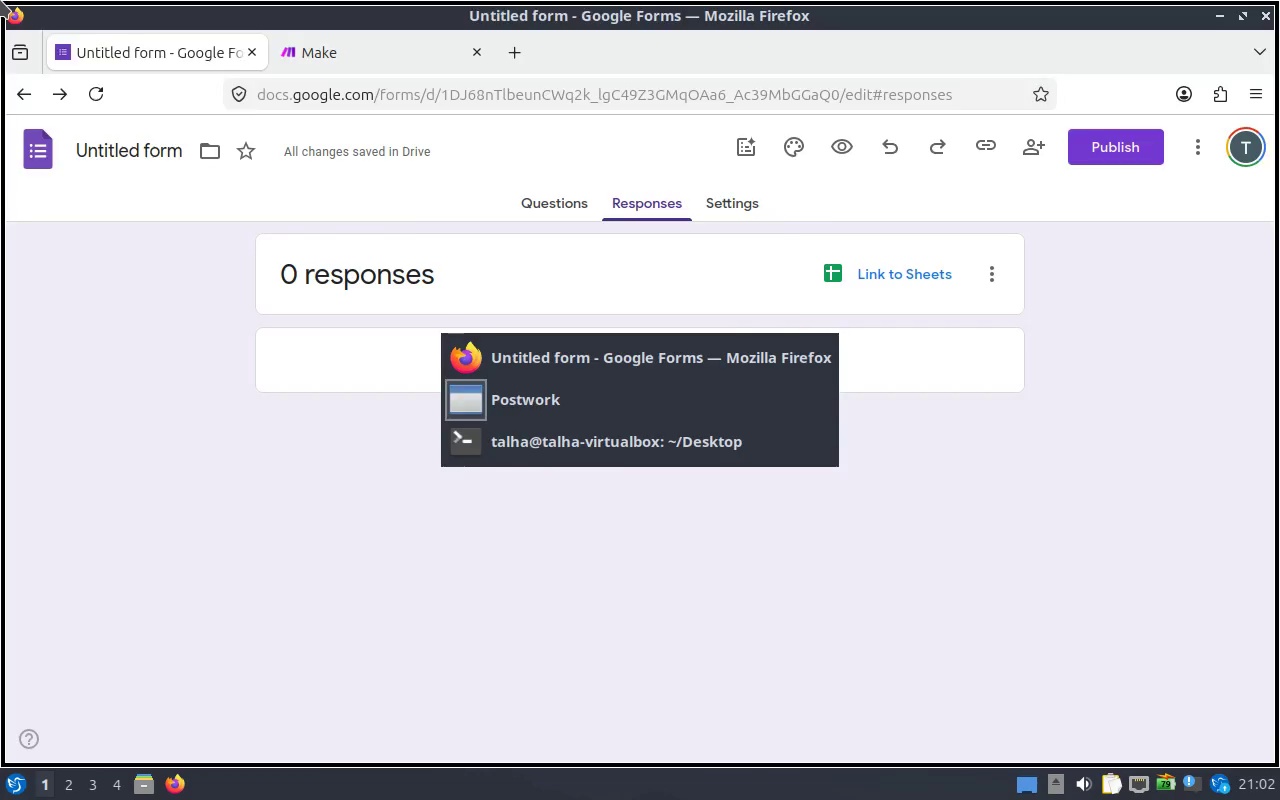 
key(Alt+Tab)